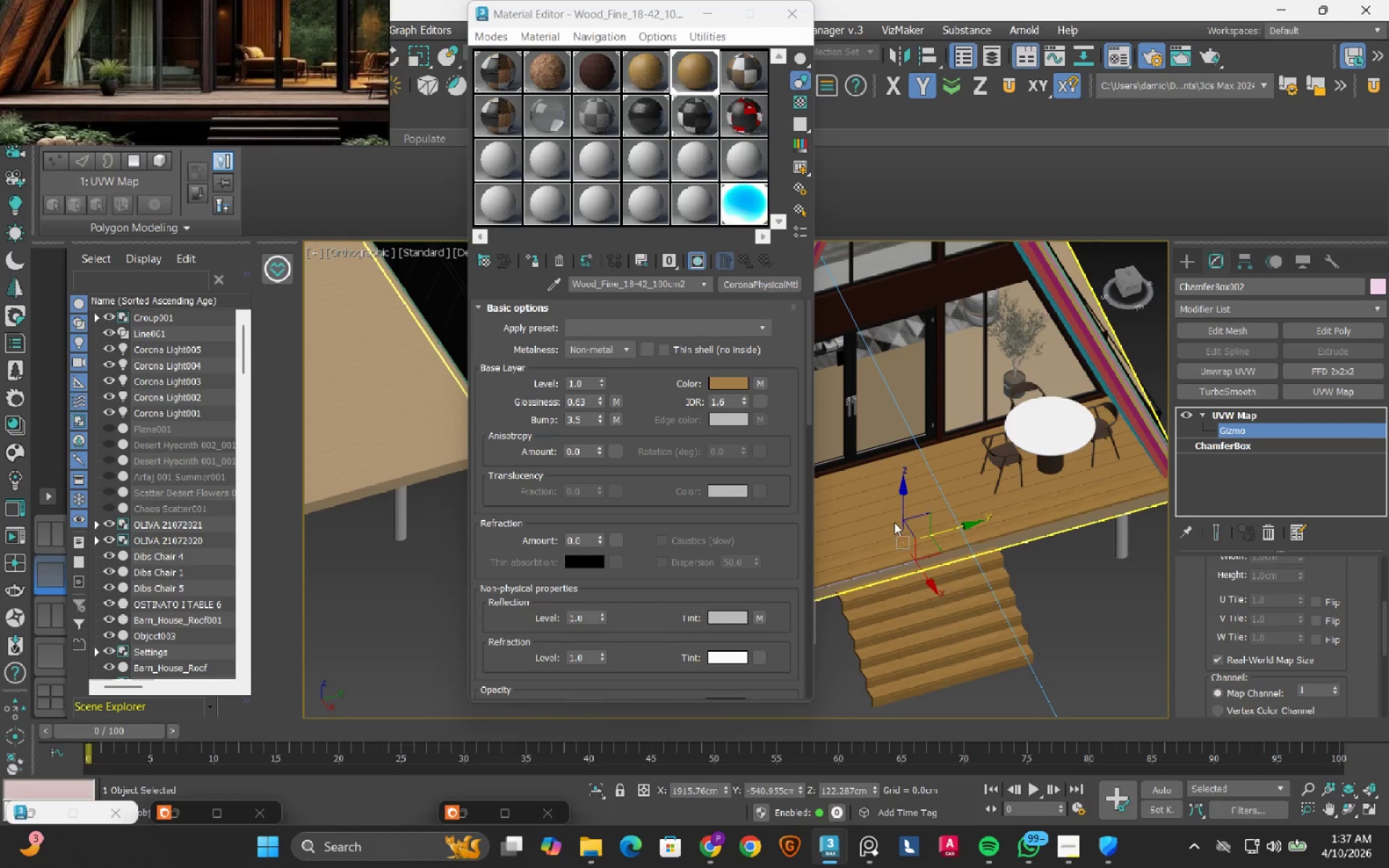 
scroll: coordinate [958, 556], scroll_direction: up, amount: 6.0
 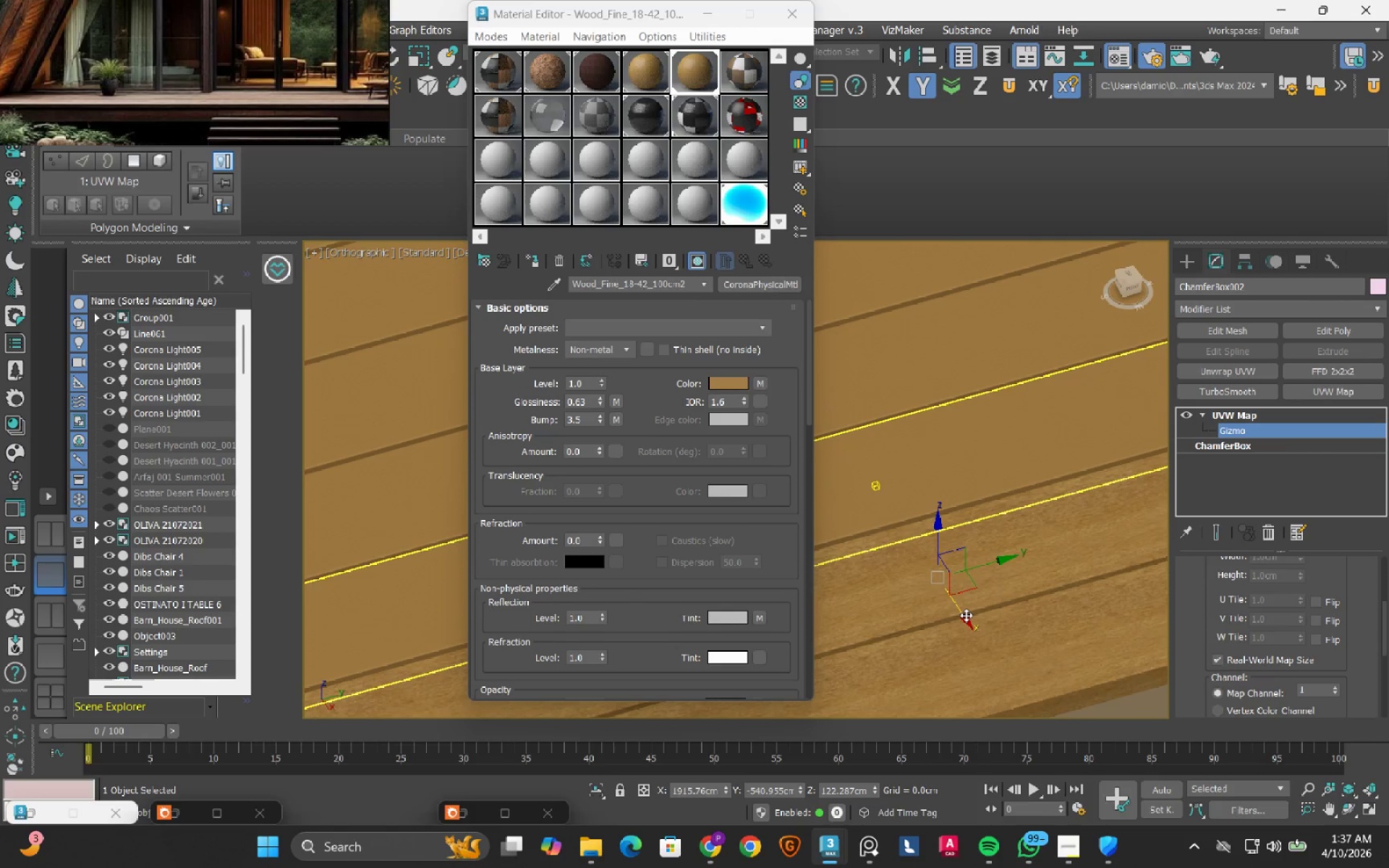 
left_click_drag(start_coordinate=[966, 615], to_coordinate=[925, 516])
 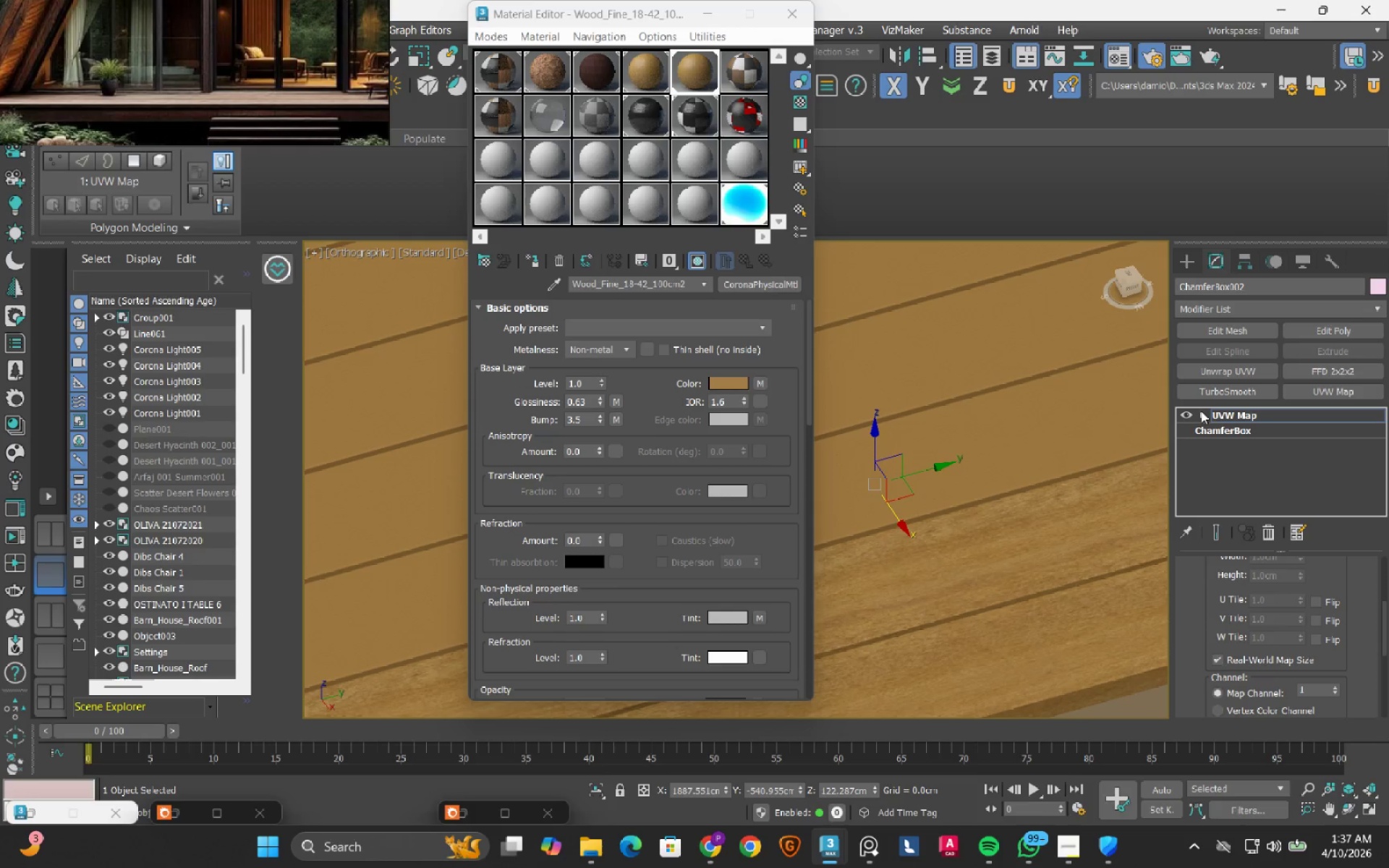 
double_click([1226, 411])
 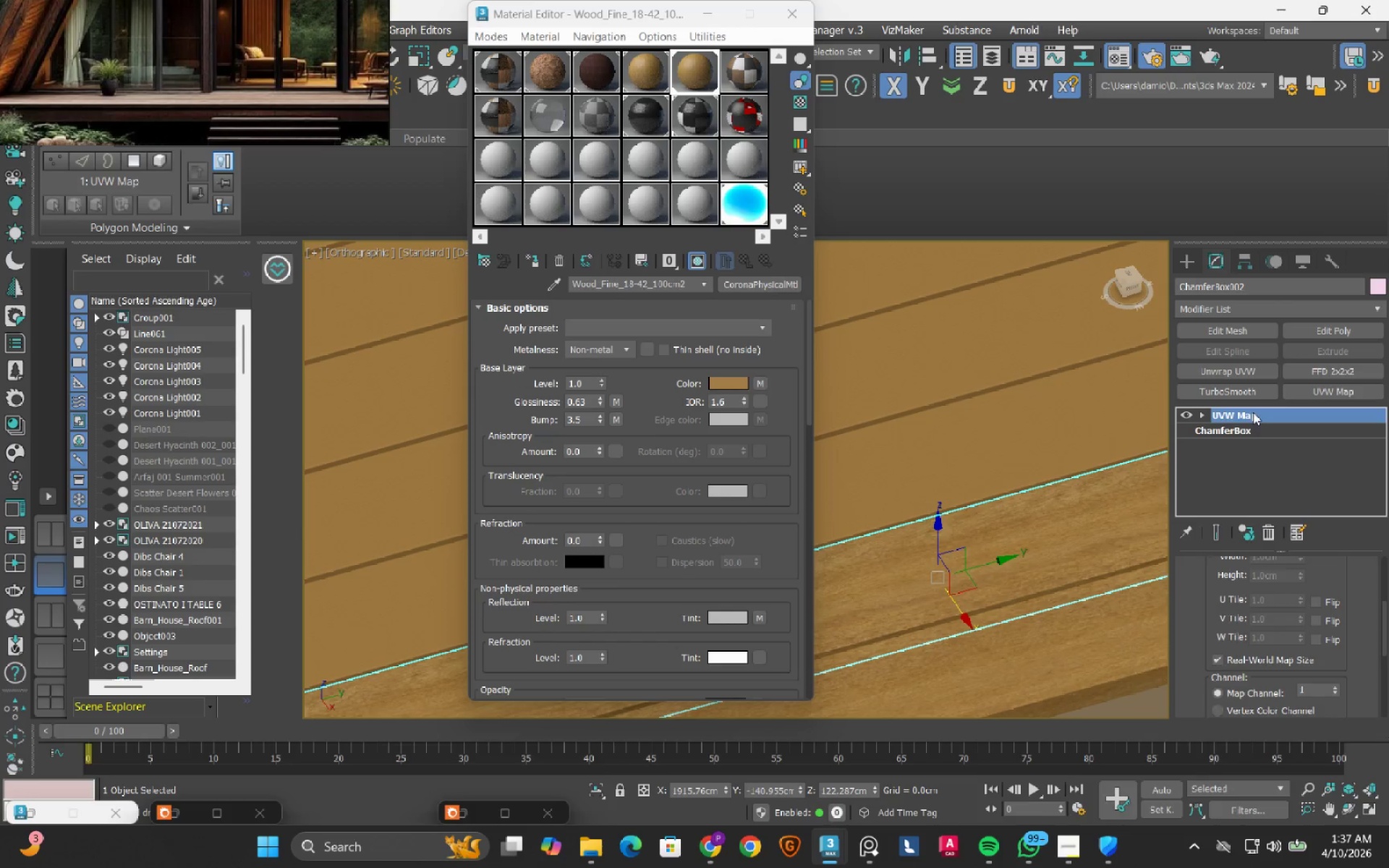 
right_click([1253, 412])
 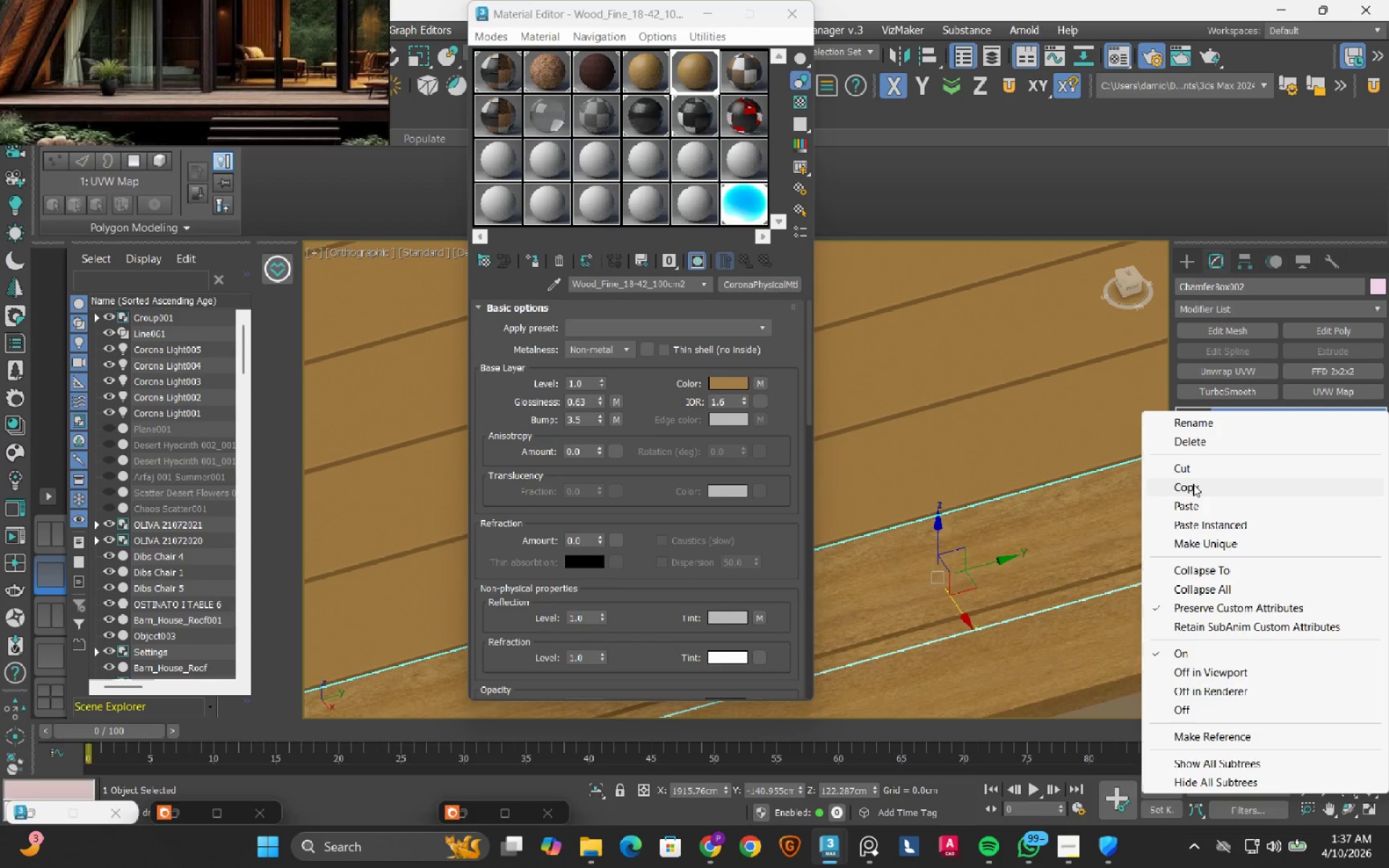 
left_click([1192, 493])
 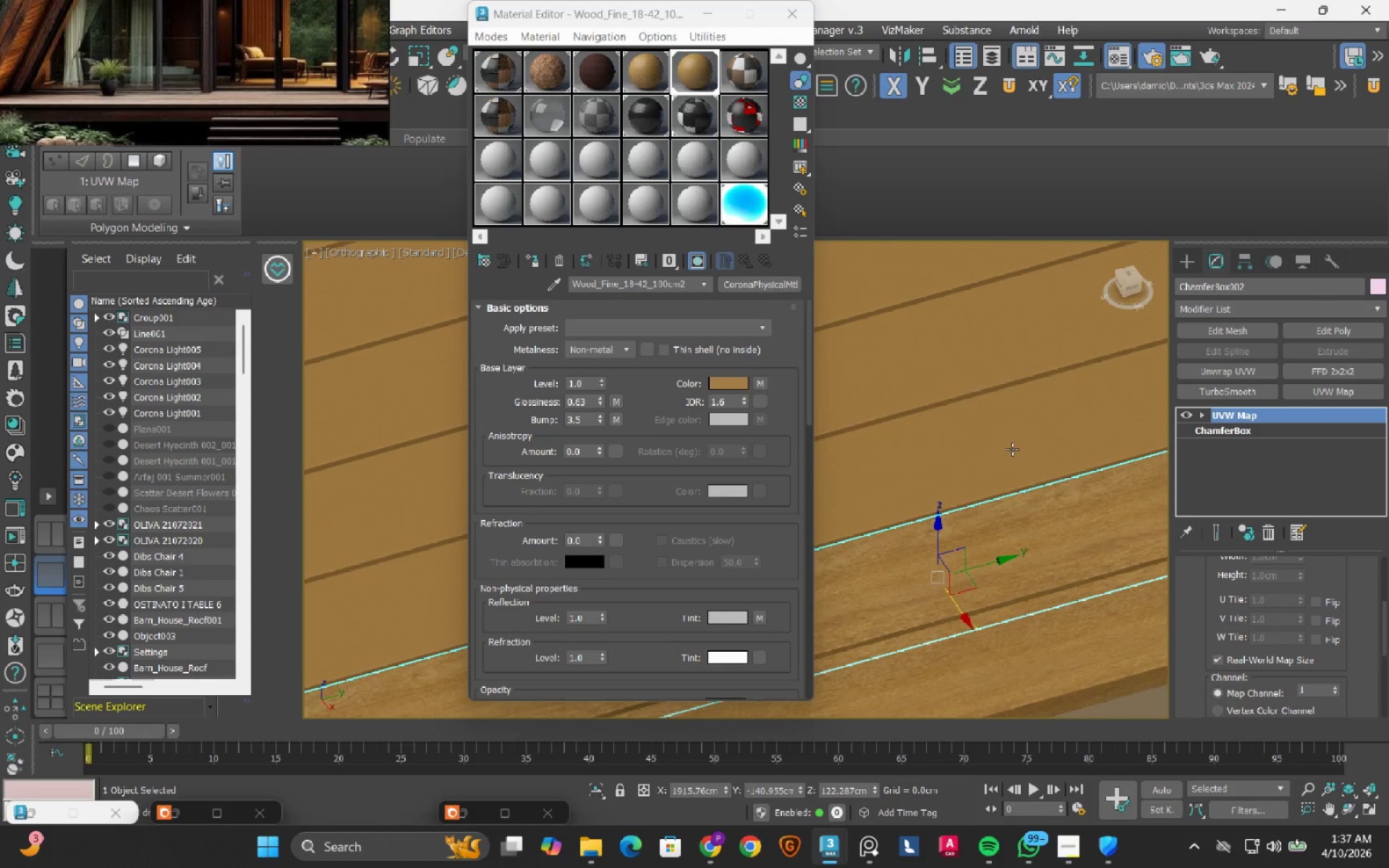 
left_click([1012, 449])
 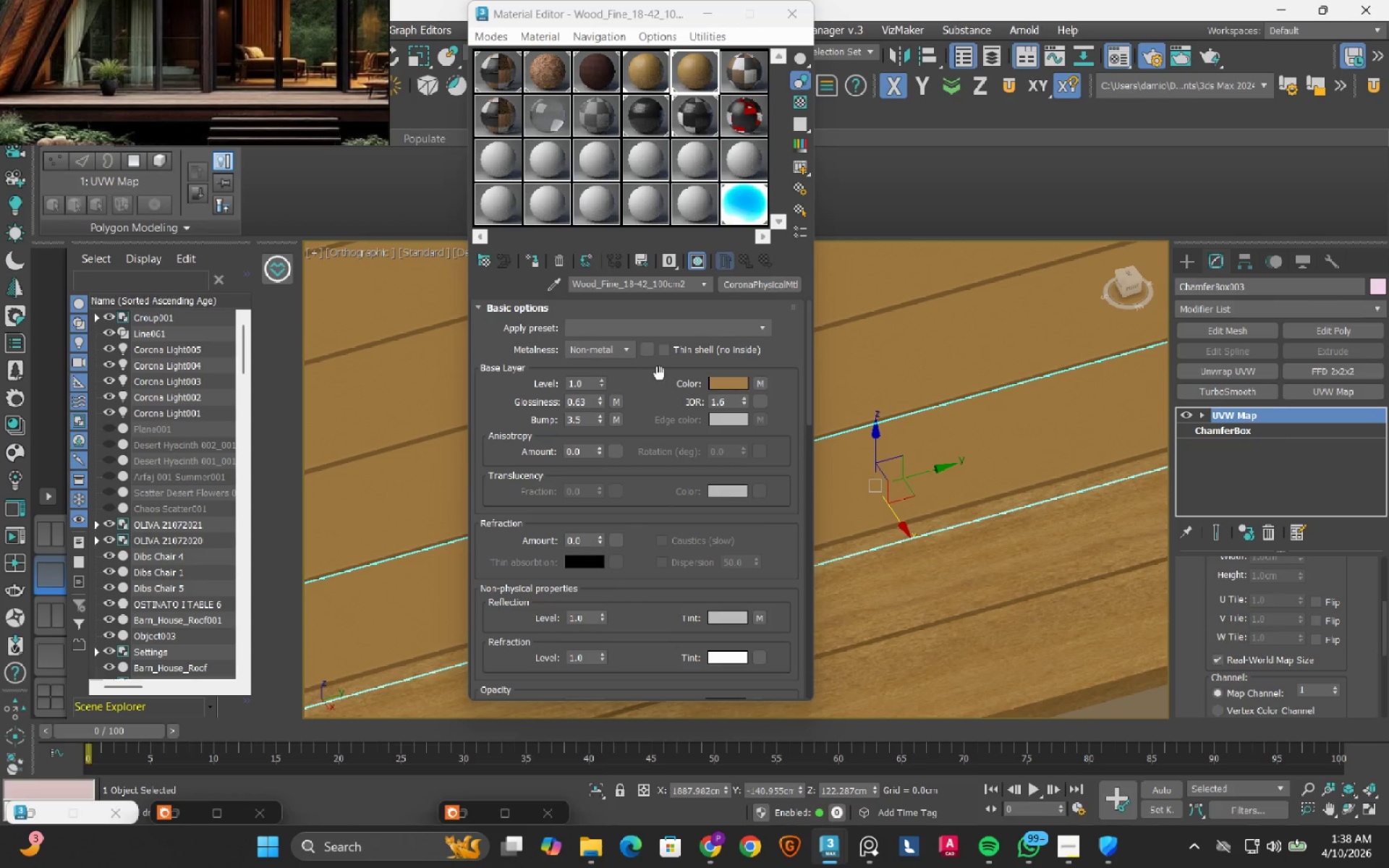 
wait(7.11)
 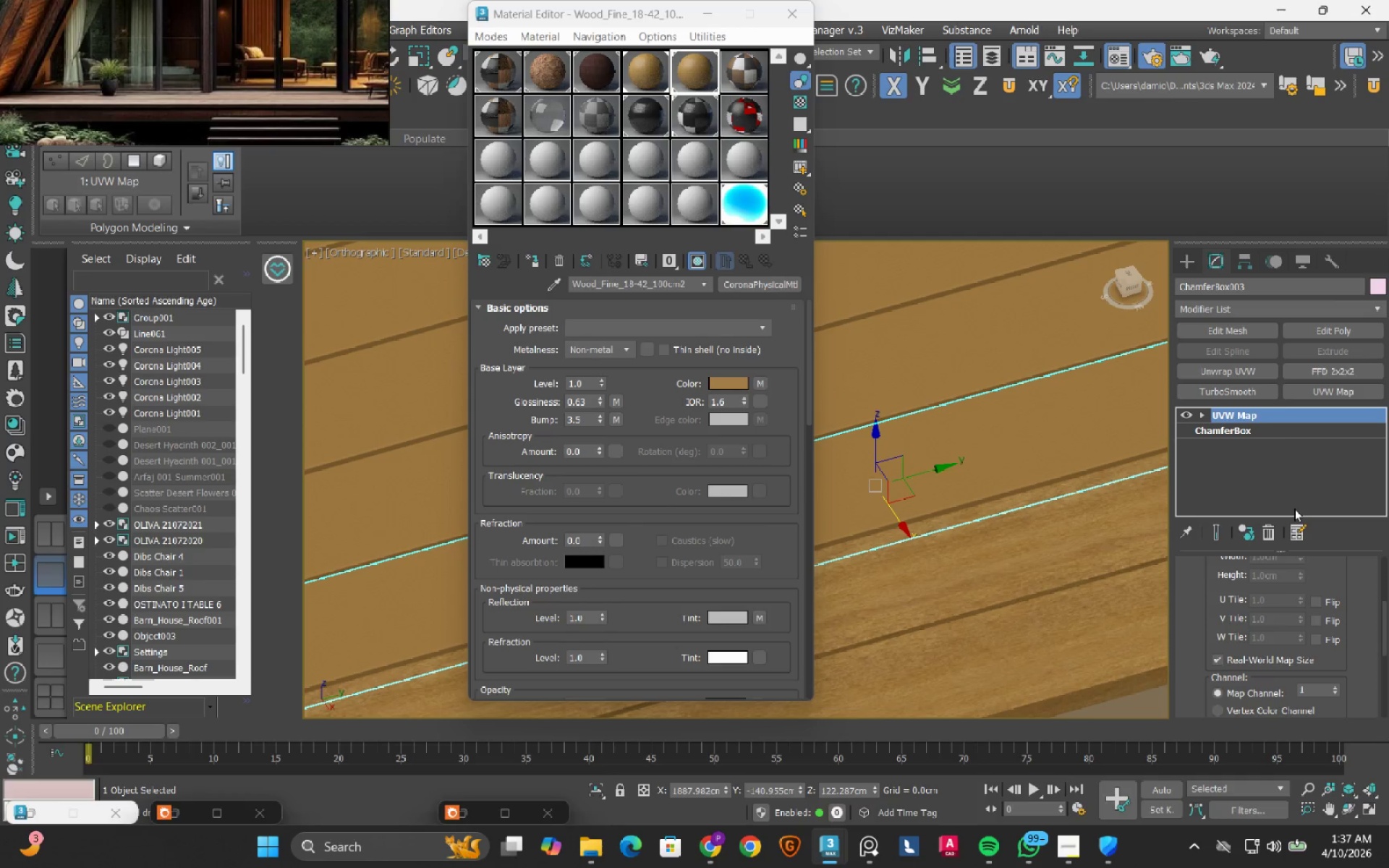 
left_click([532, 260])
 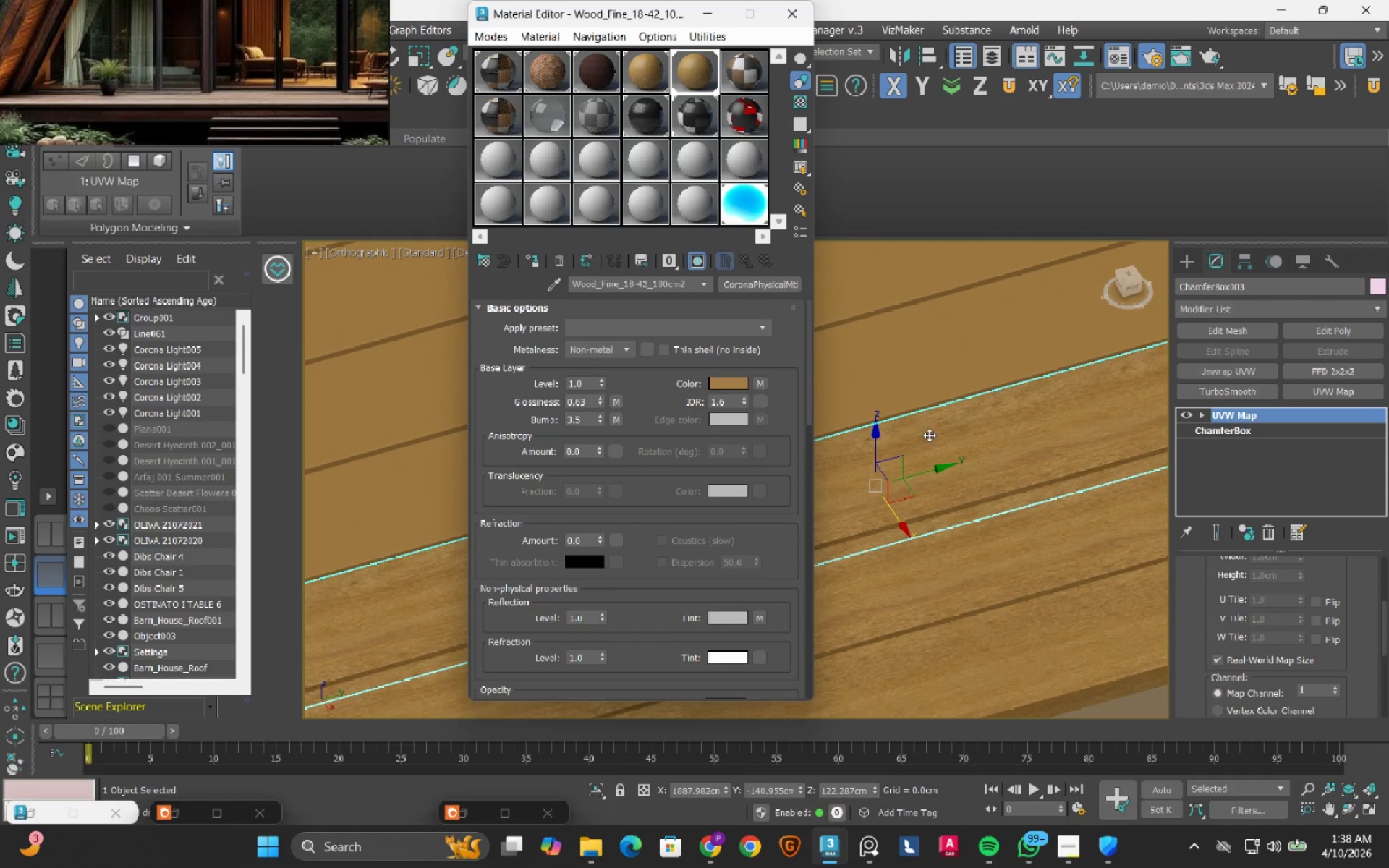 
scroll: coordinate [929, 435], scroll_direction: down, amount: 1.0
 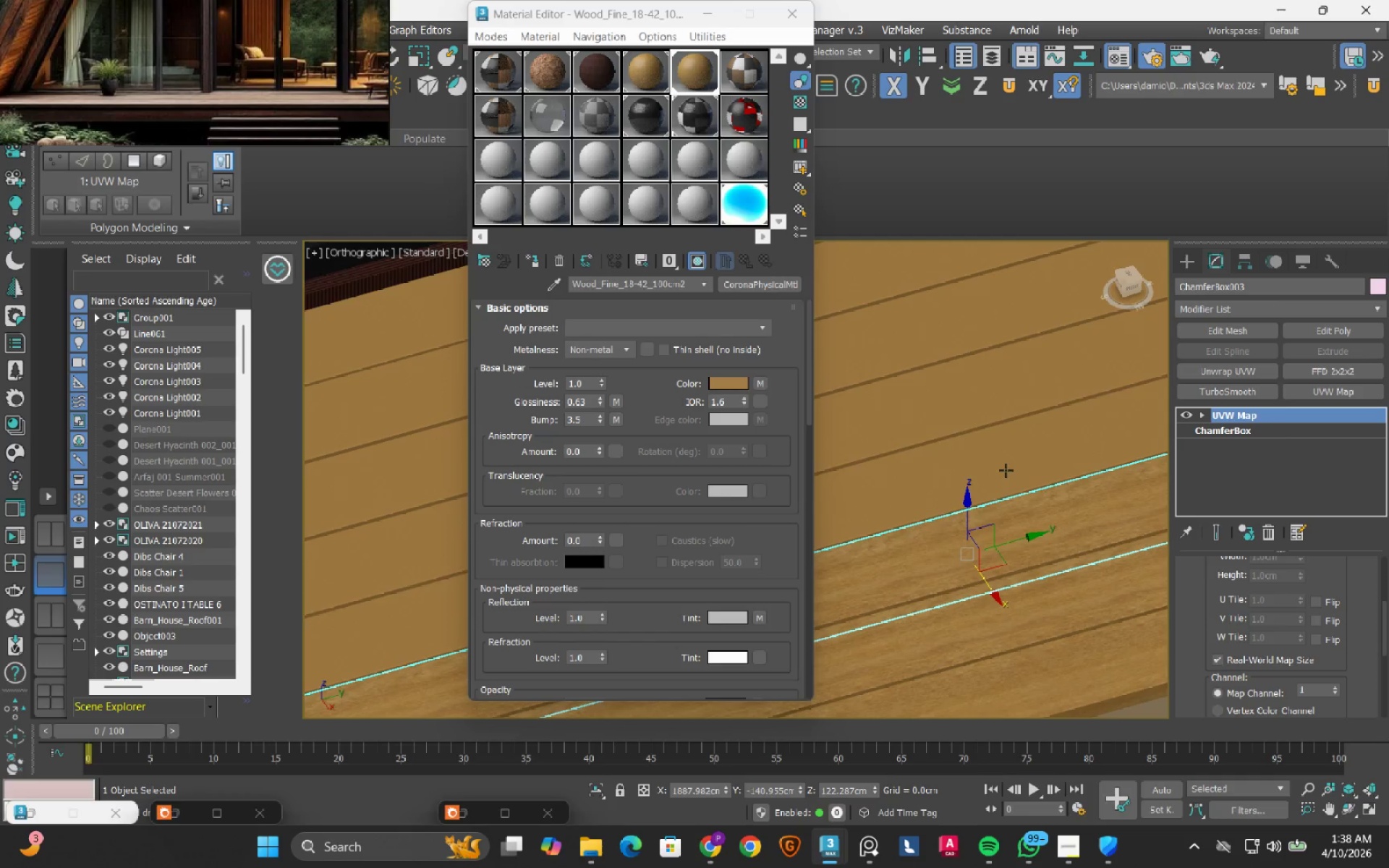 
left_click([1006, 469])
 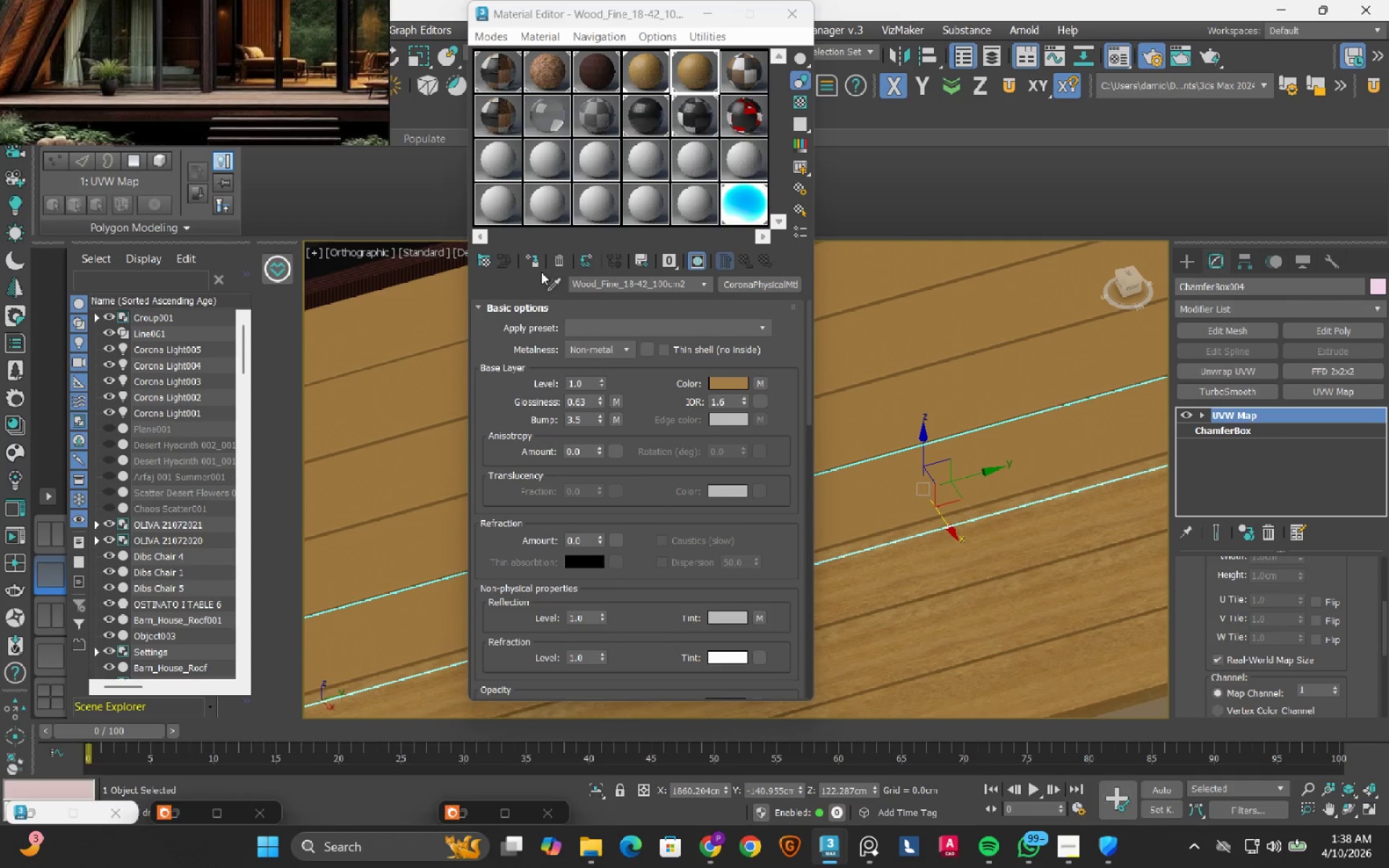 
left_click([530, 261])
 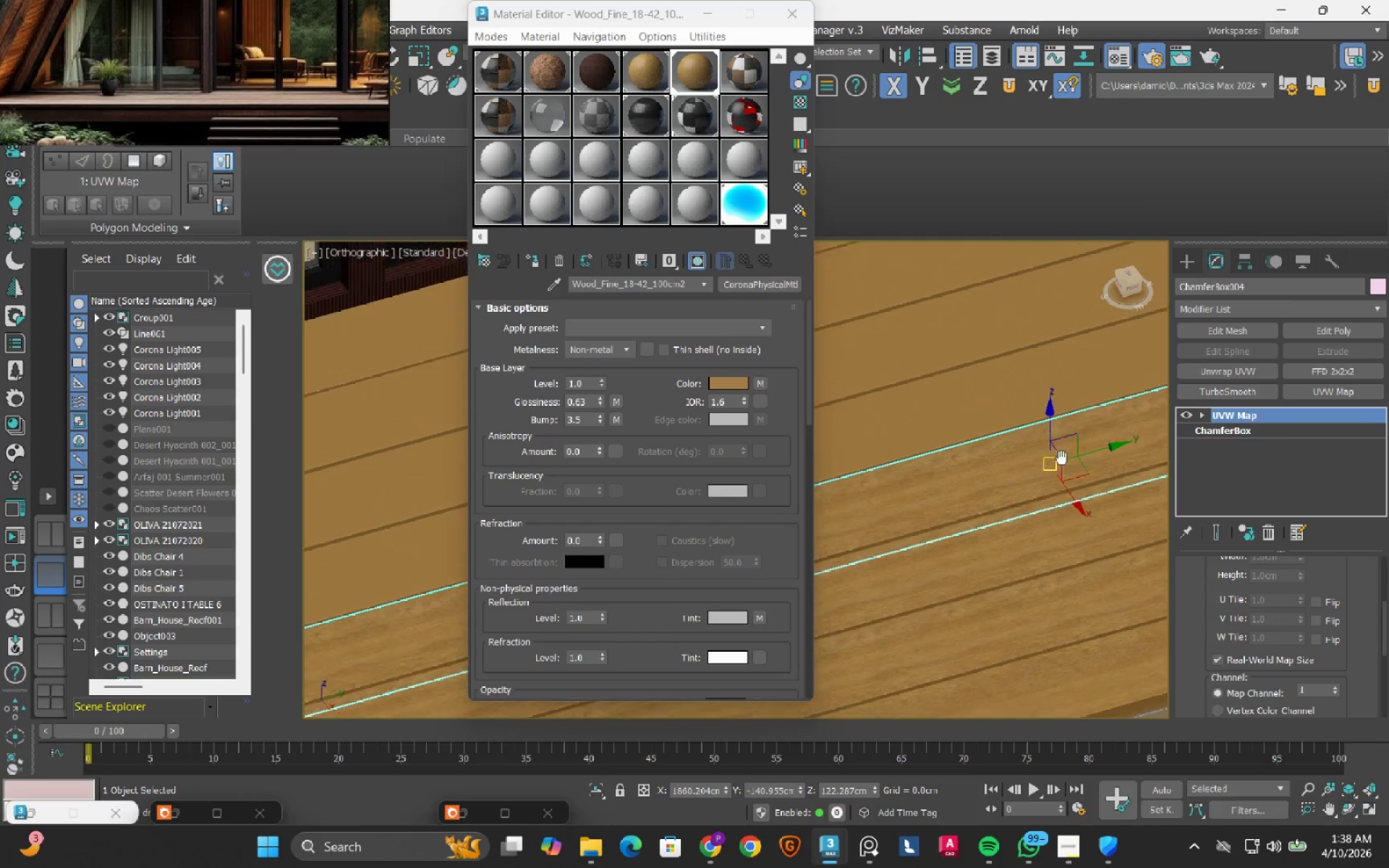 
left_click([1017, 420])
 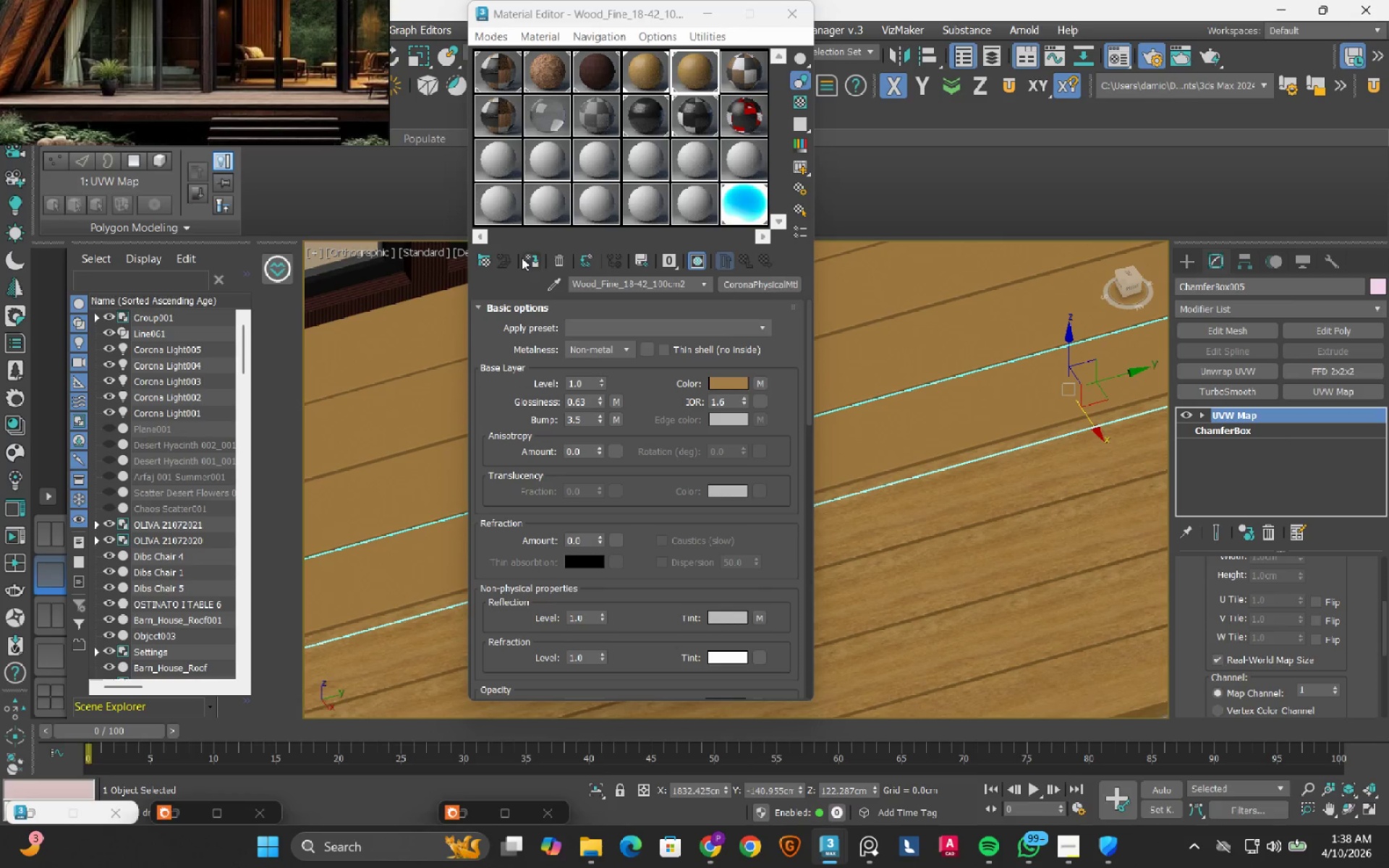 
left_click([536, 255])
 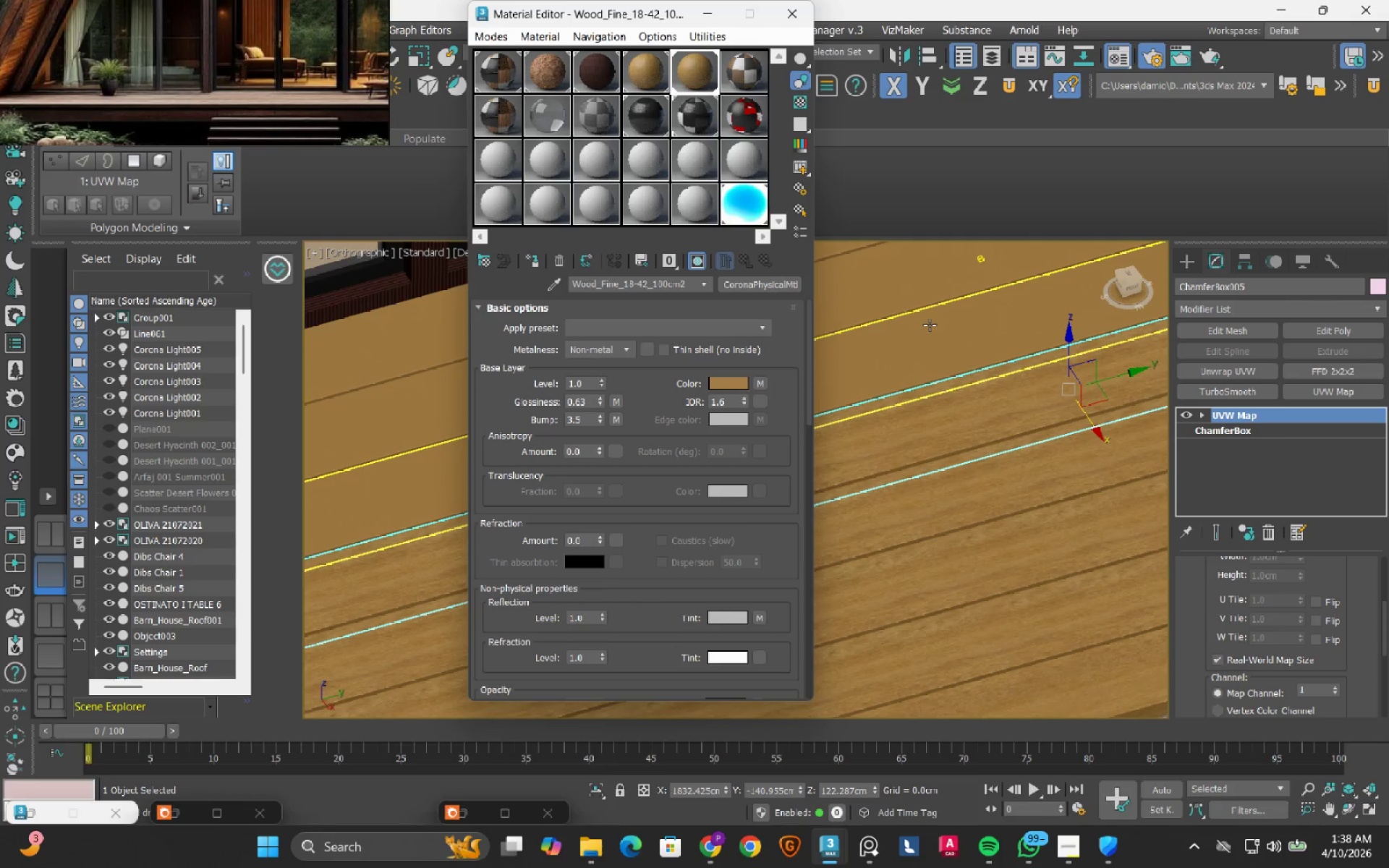 
left_click([930, 325])
 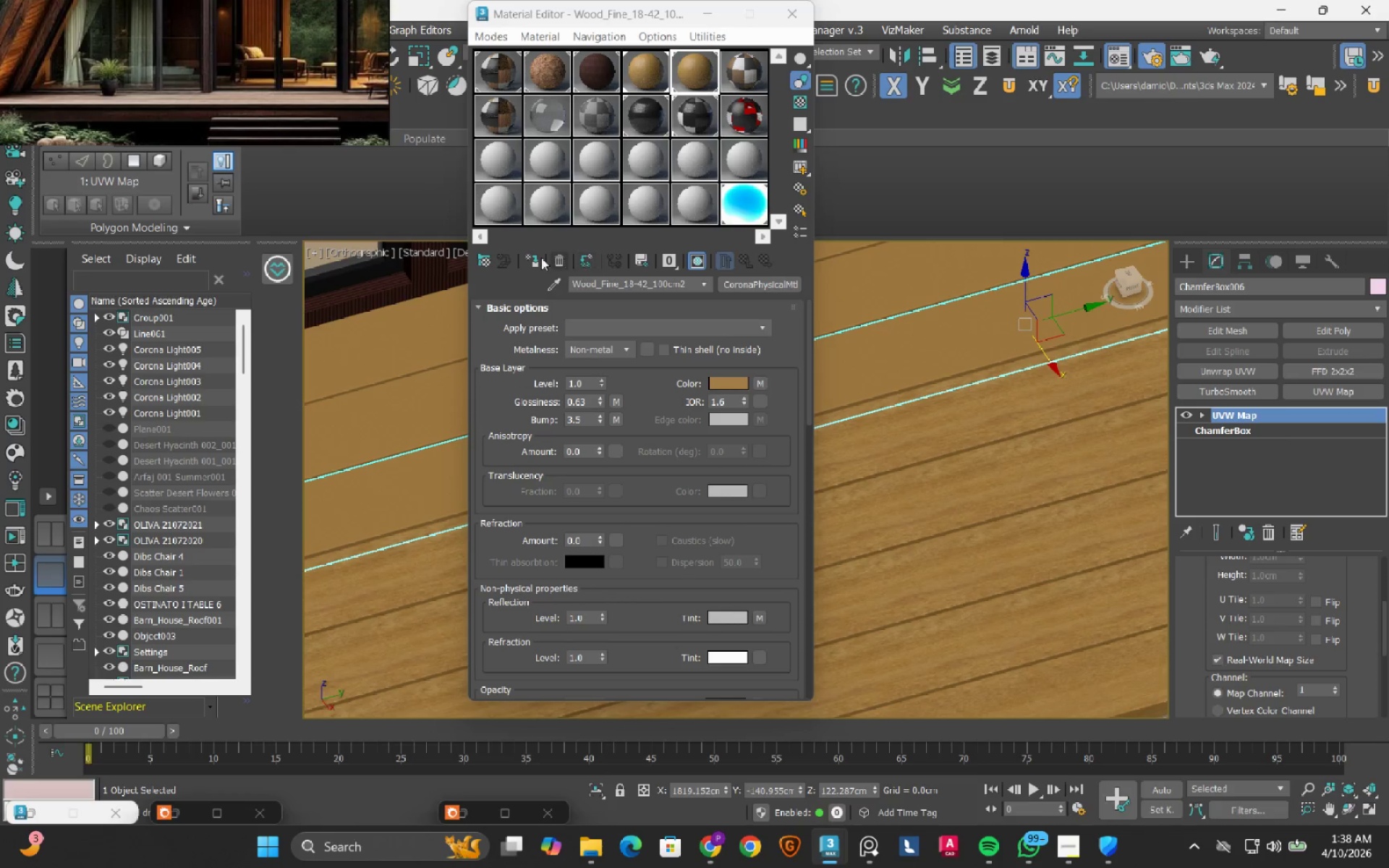 
left_click([538, 258])
 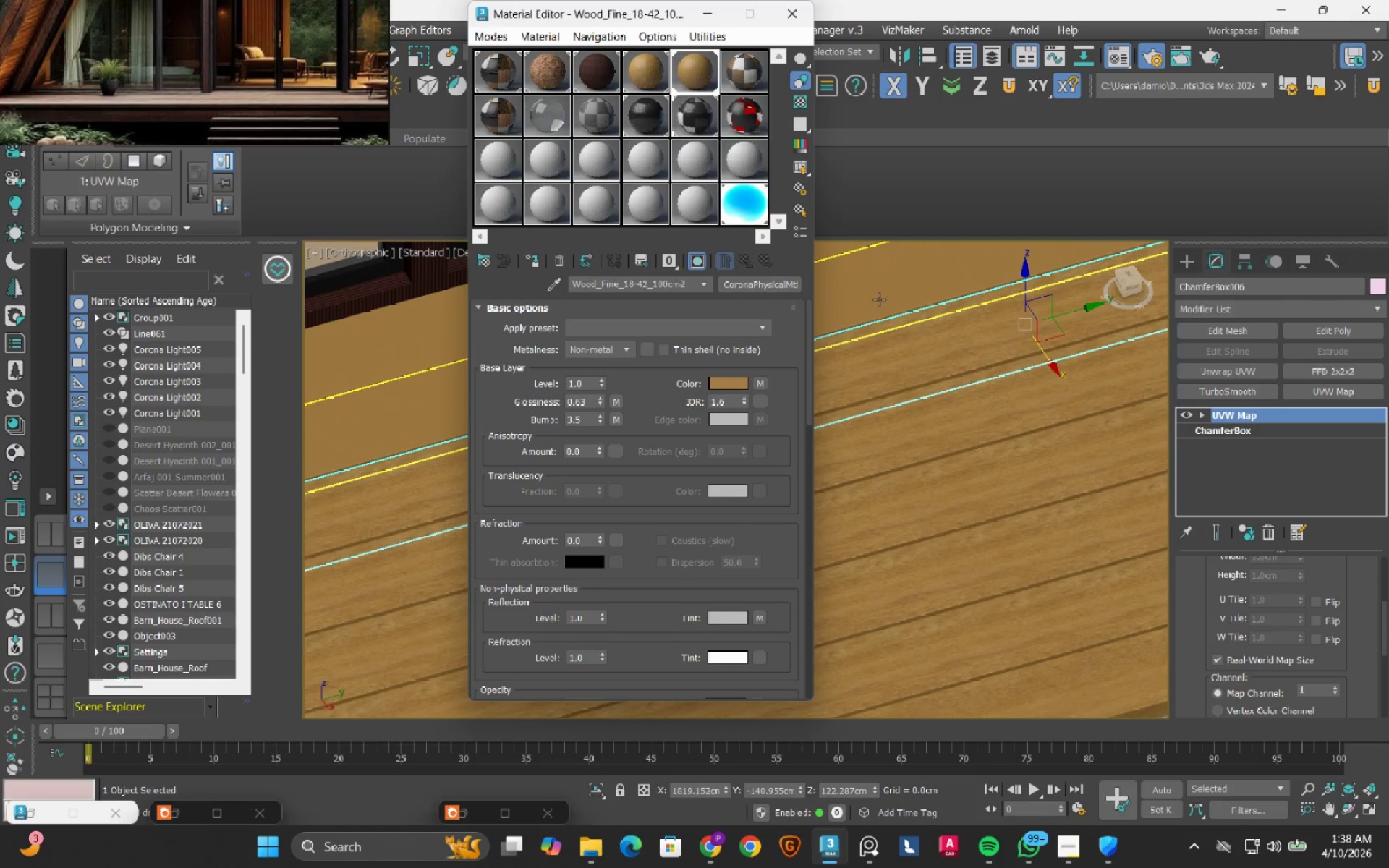 
left_click([882, 297])
 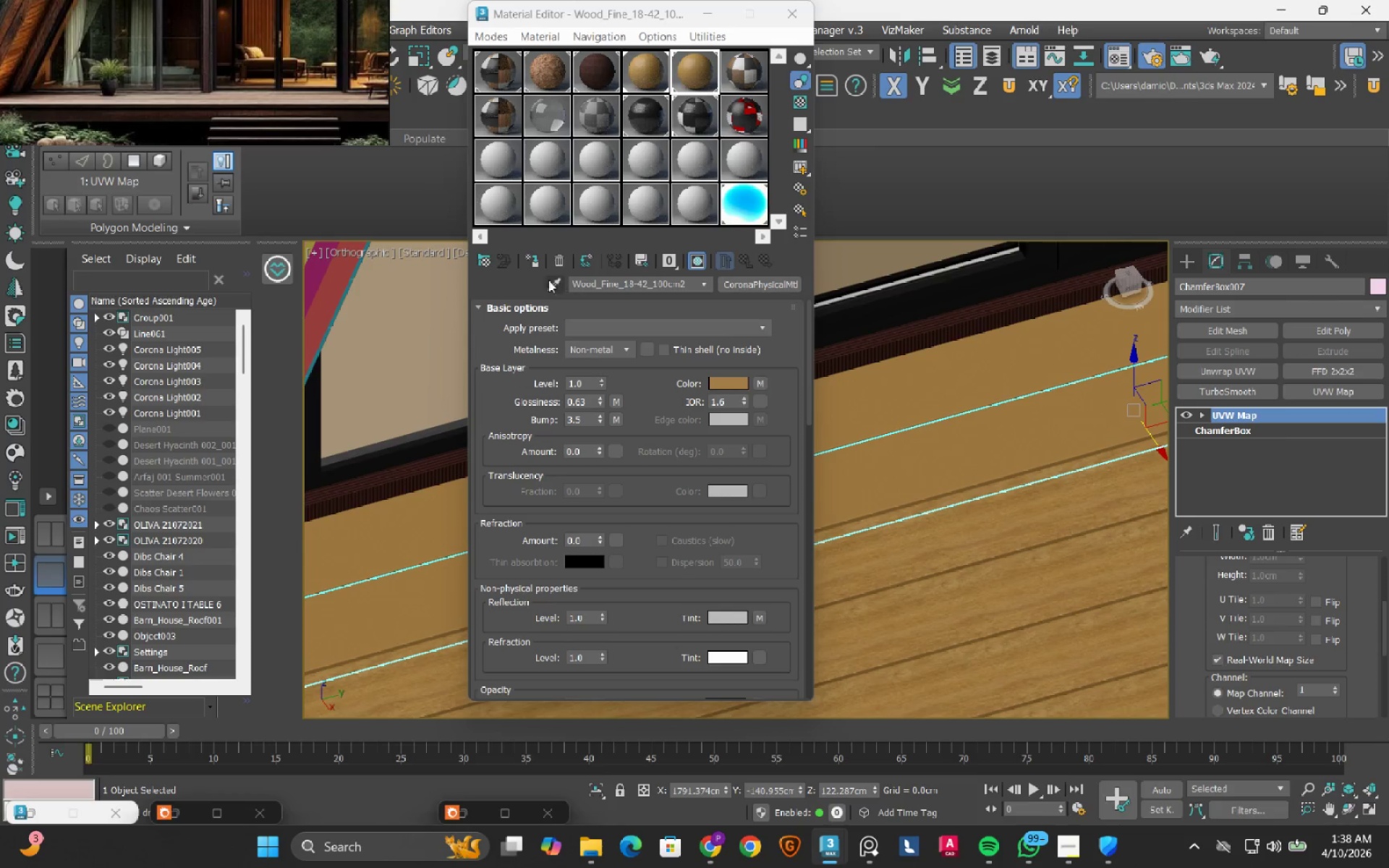 
left_click([534, 267])
 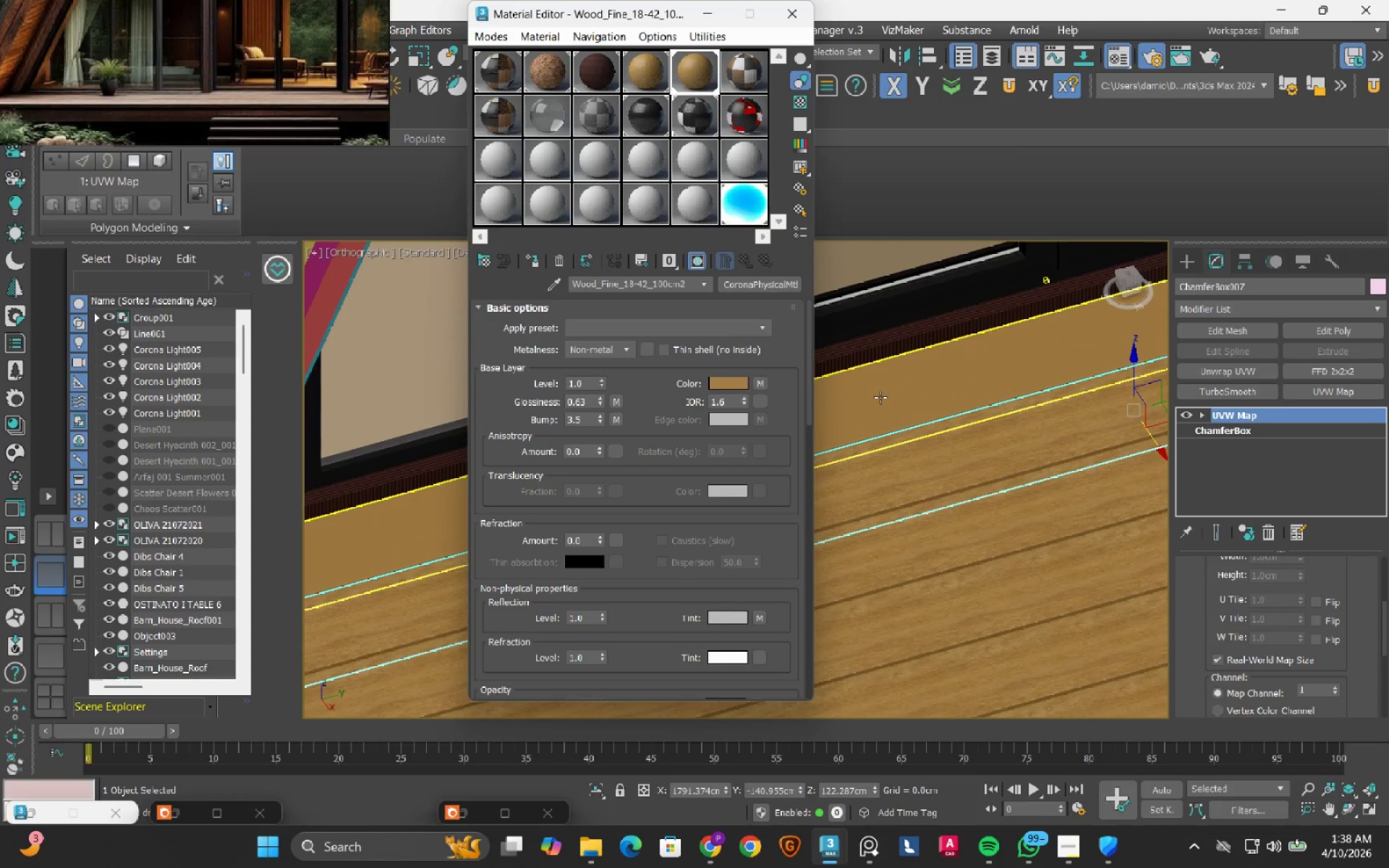 
left_click([880, 397])
 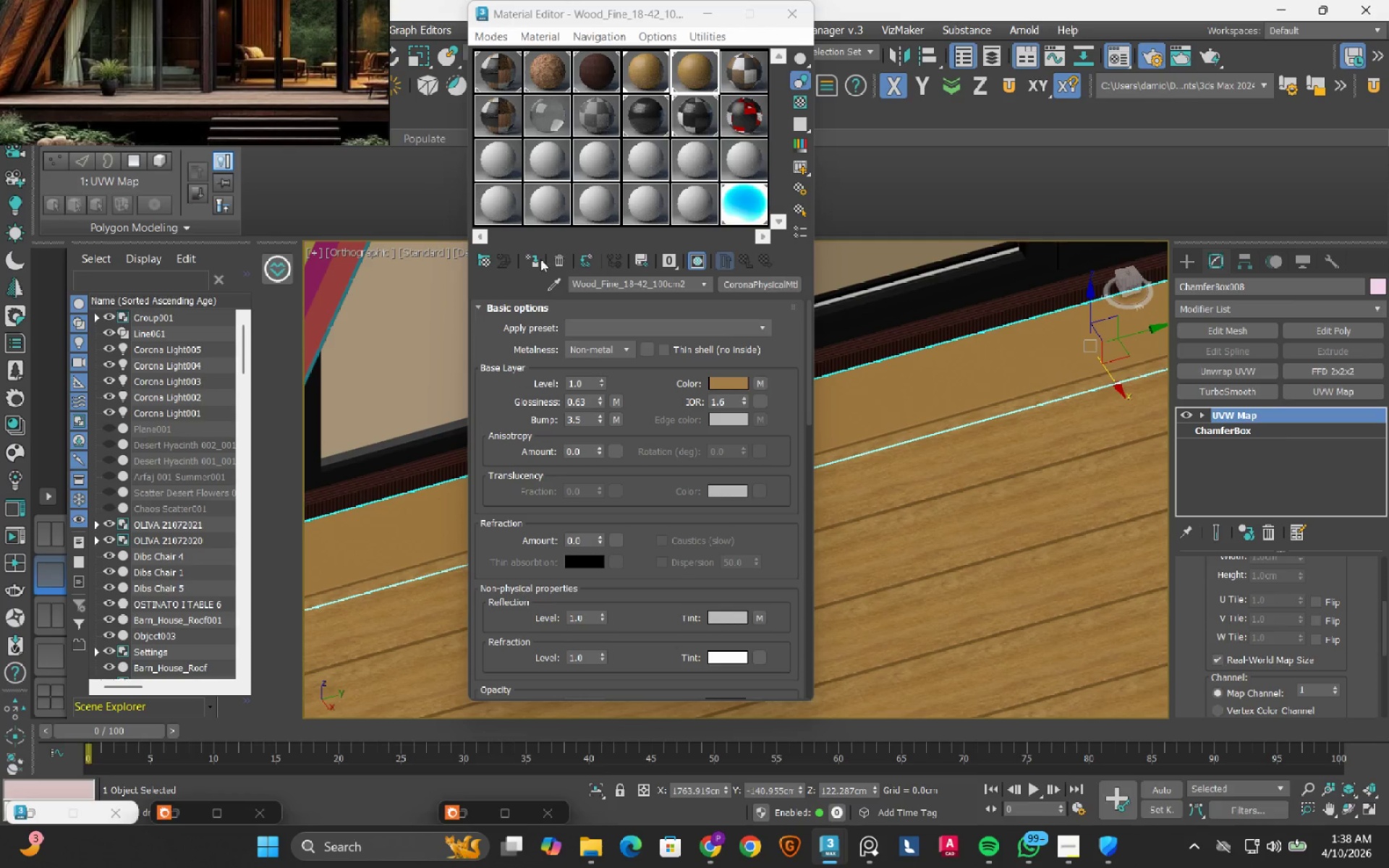 
left_click([527, 264])
 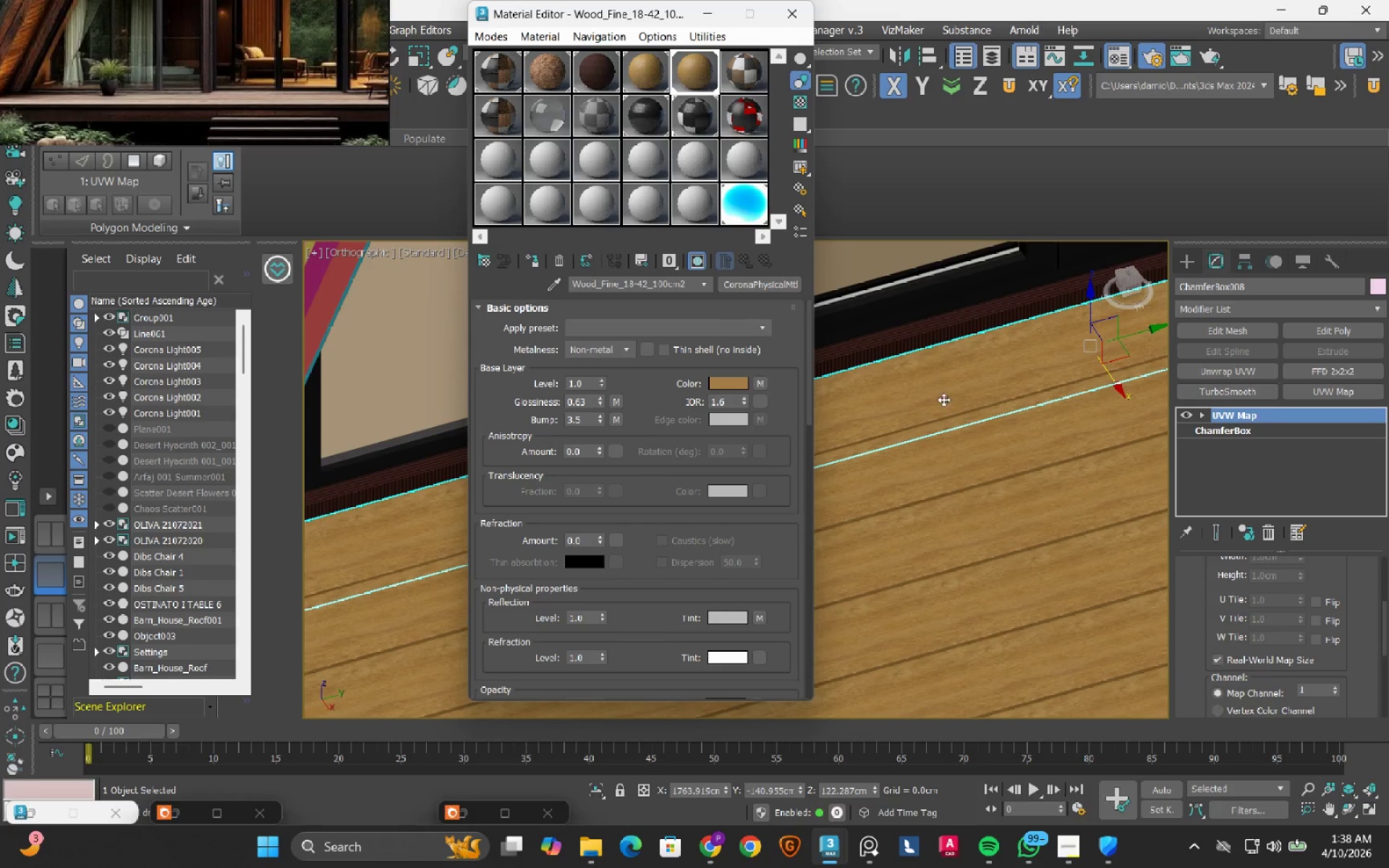 
scroll: coordinate [1006, 593], scroll_direction: down, amount: 6.0
 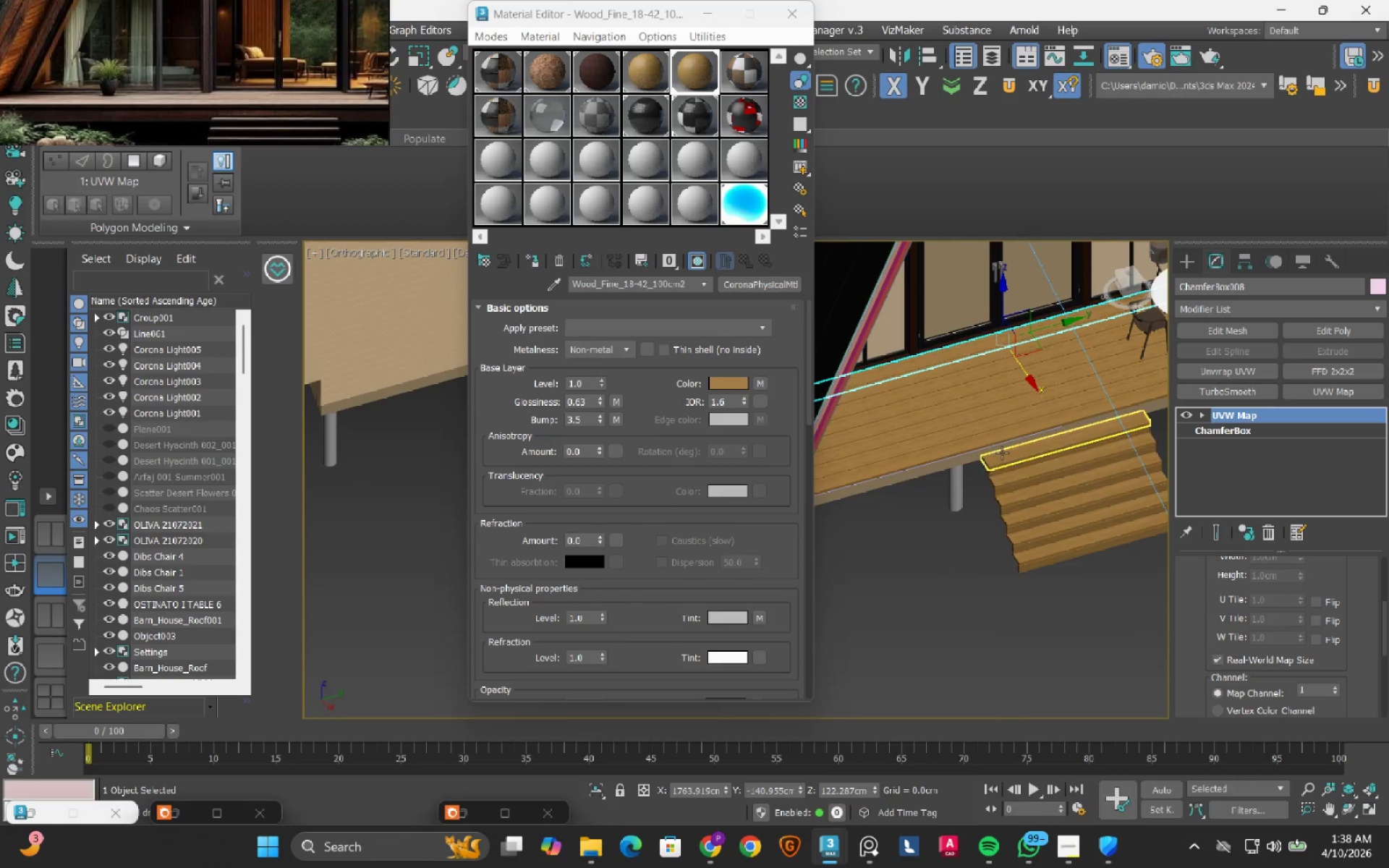 
scroll: coordinate [995, 506], scroll_direction: up, amount: 6.0
 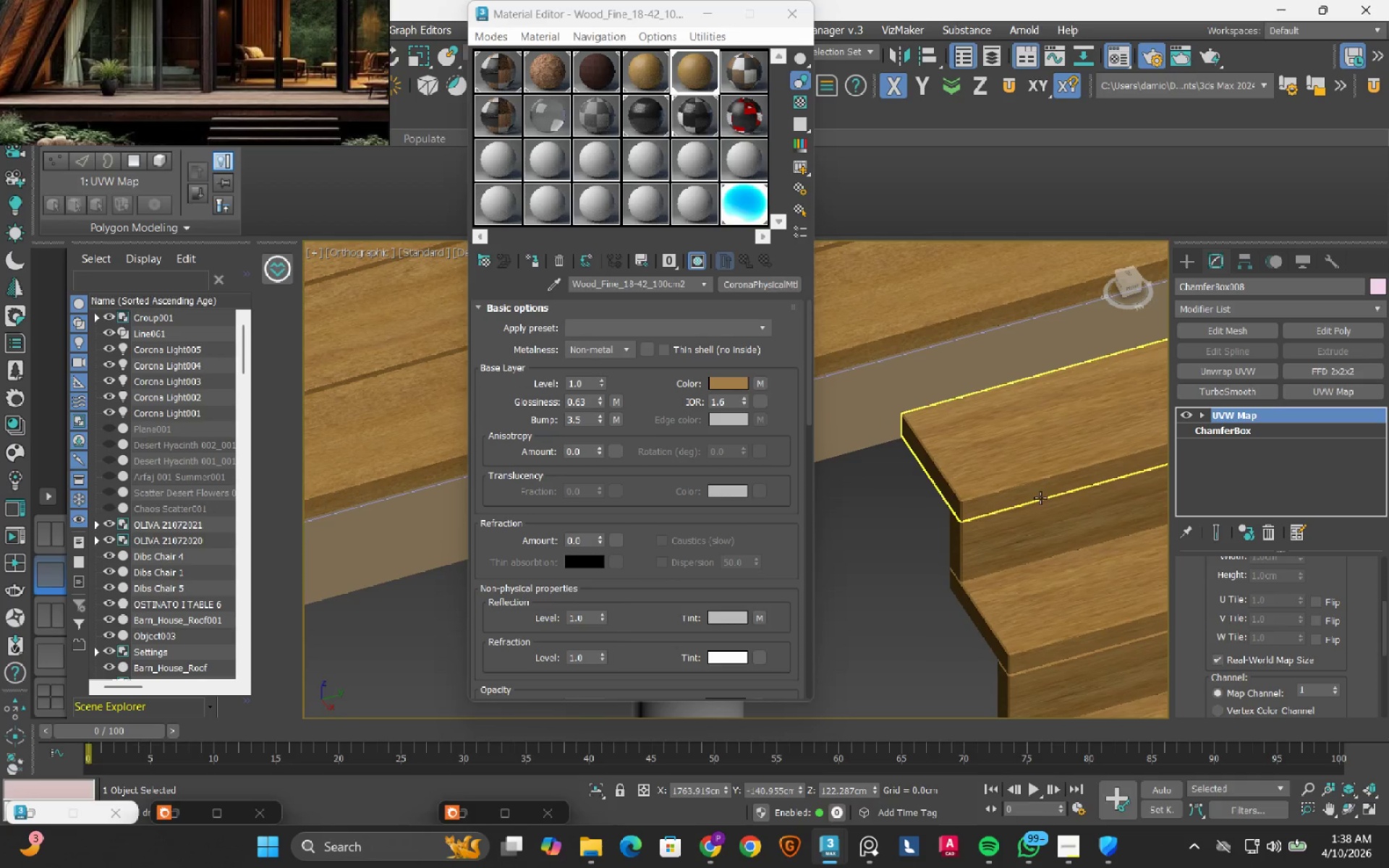 
left_click([1003, 461])
 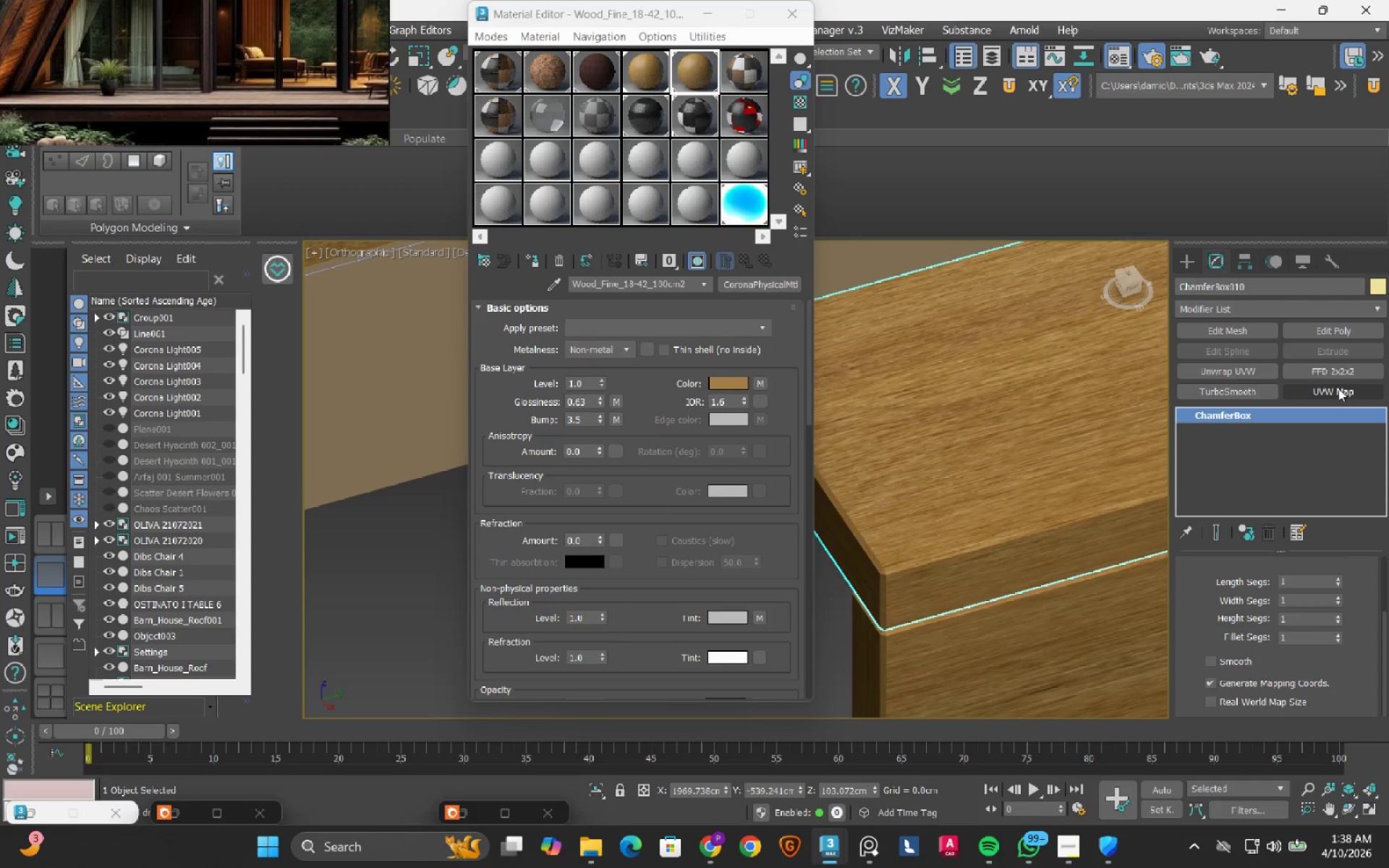 
scroll: coordinate [1003, 461], scroll_direction: up, amount: 3.0
 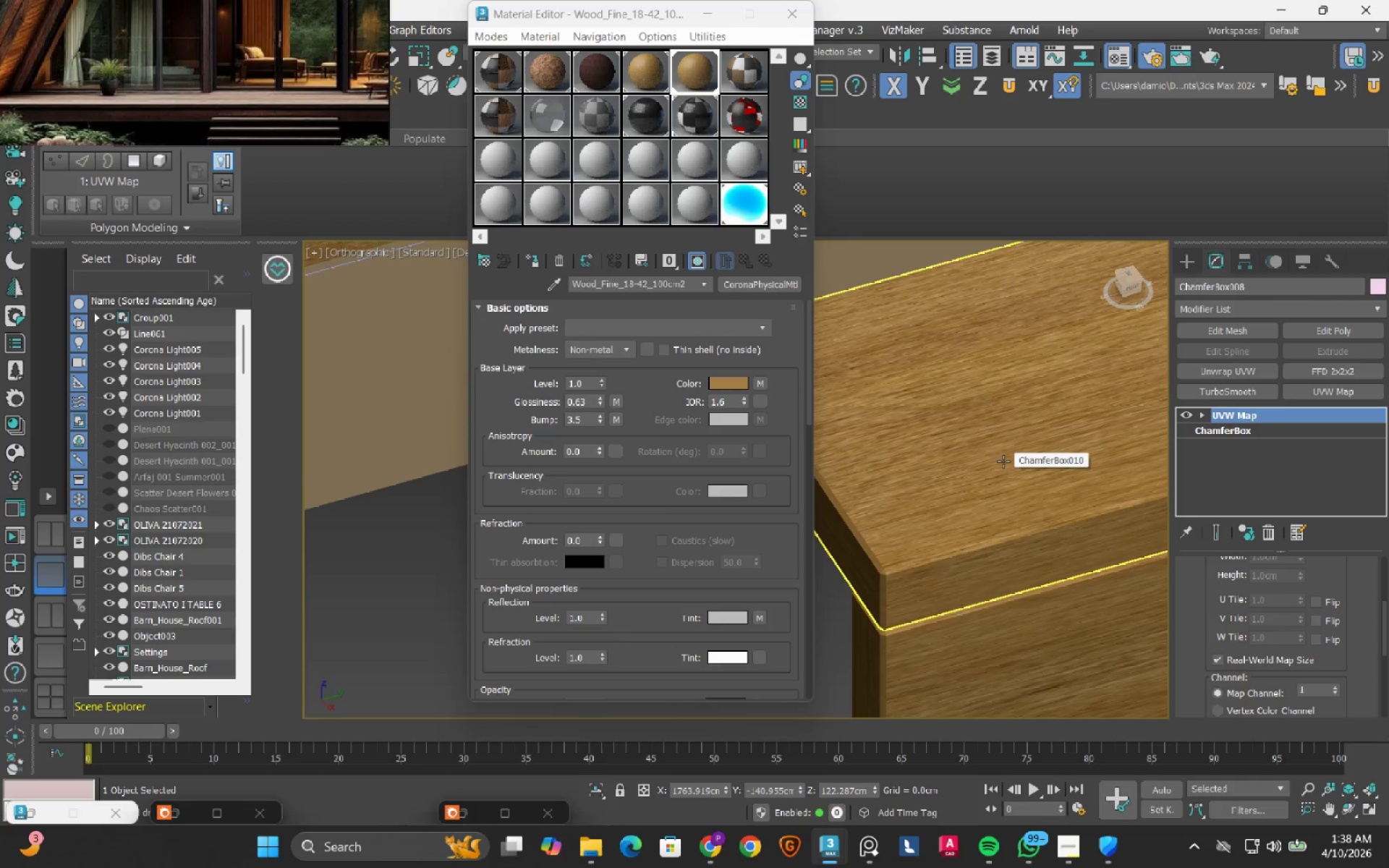 
left_click([1338, 388])
 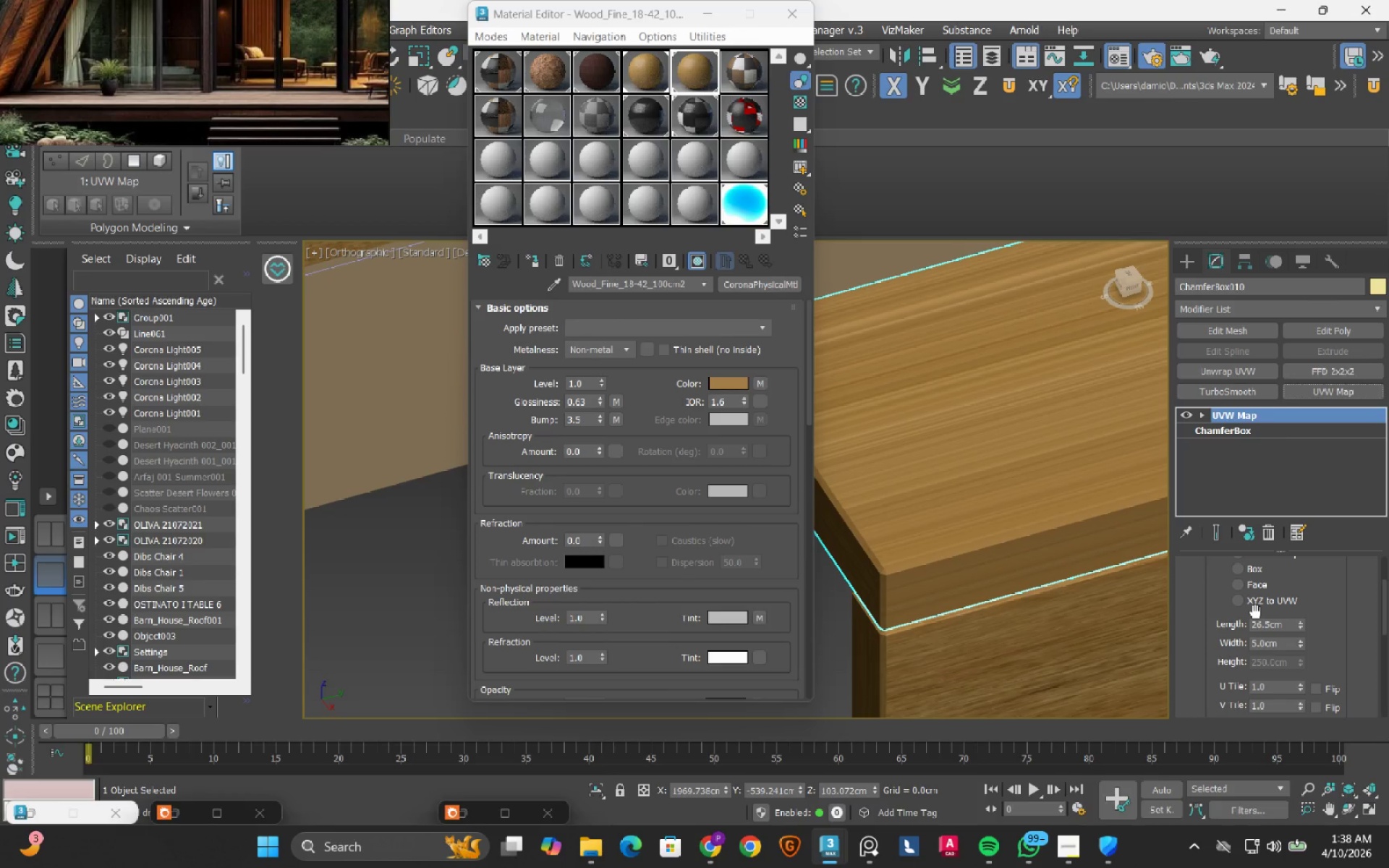 
left_click([1251, 569])
 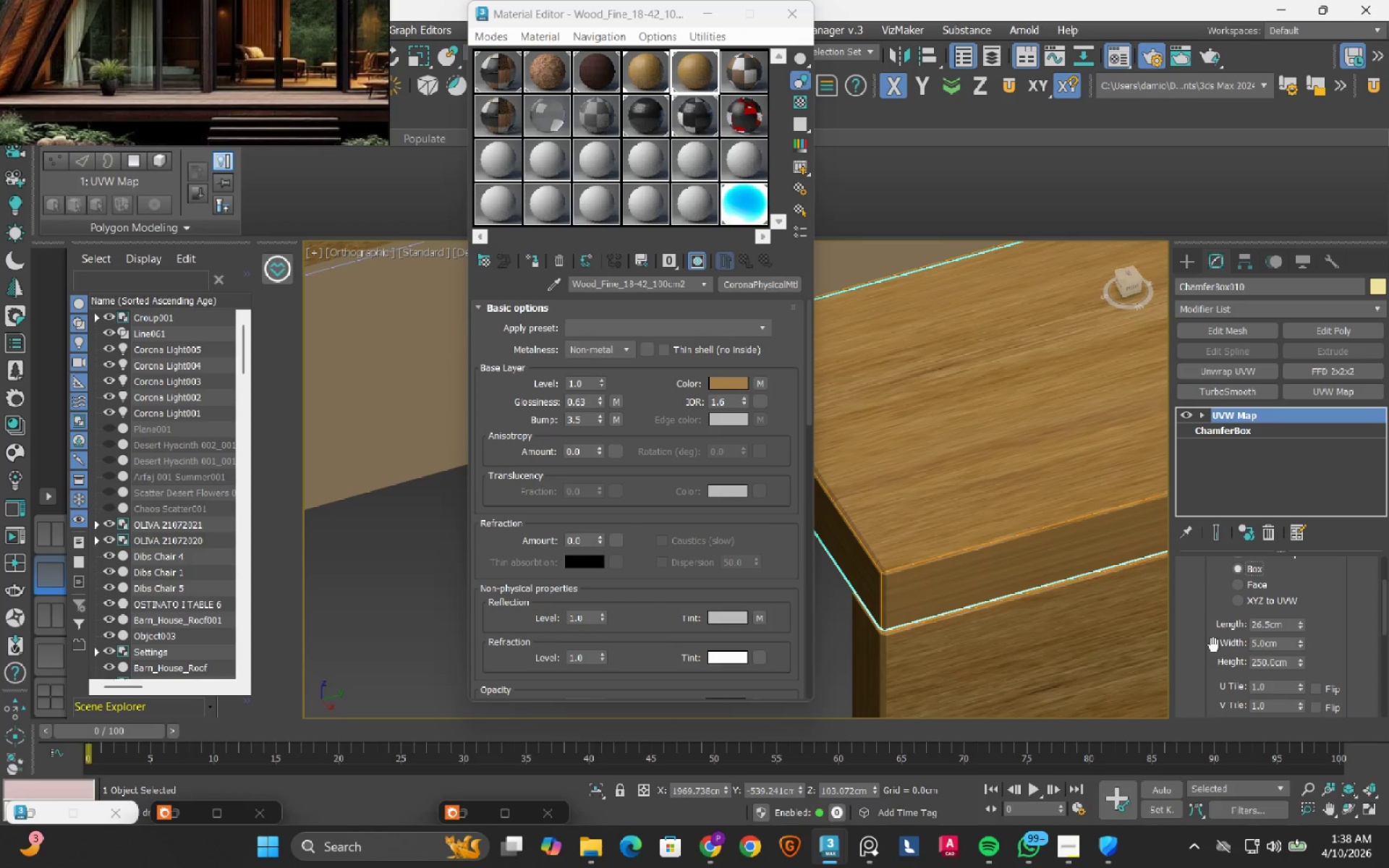 
scroll: coordinate [1213, 644], scroll_direction: down, amount: 4.0
 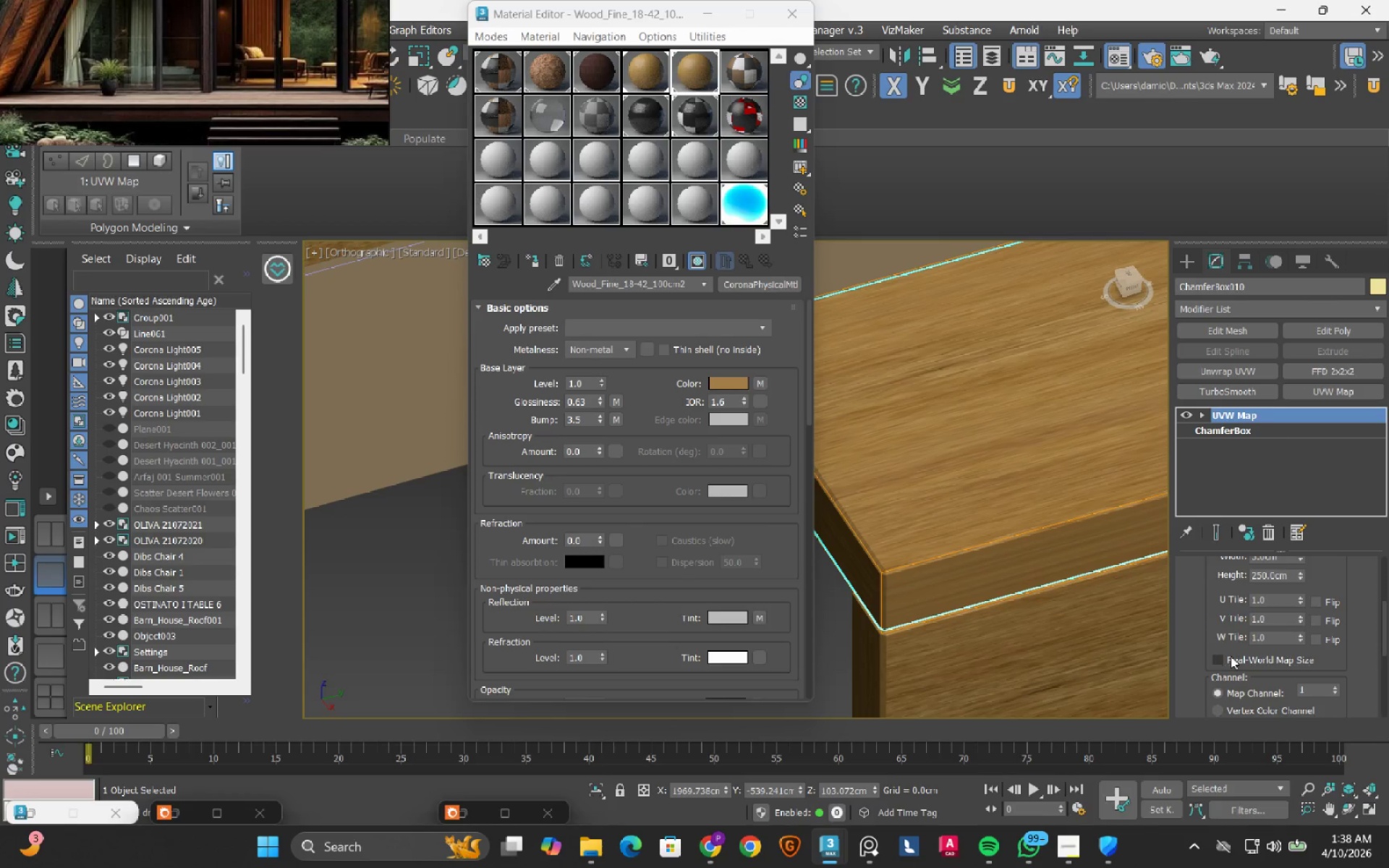 
left_click([1231, 656])
 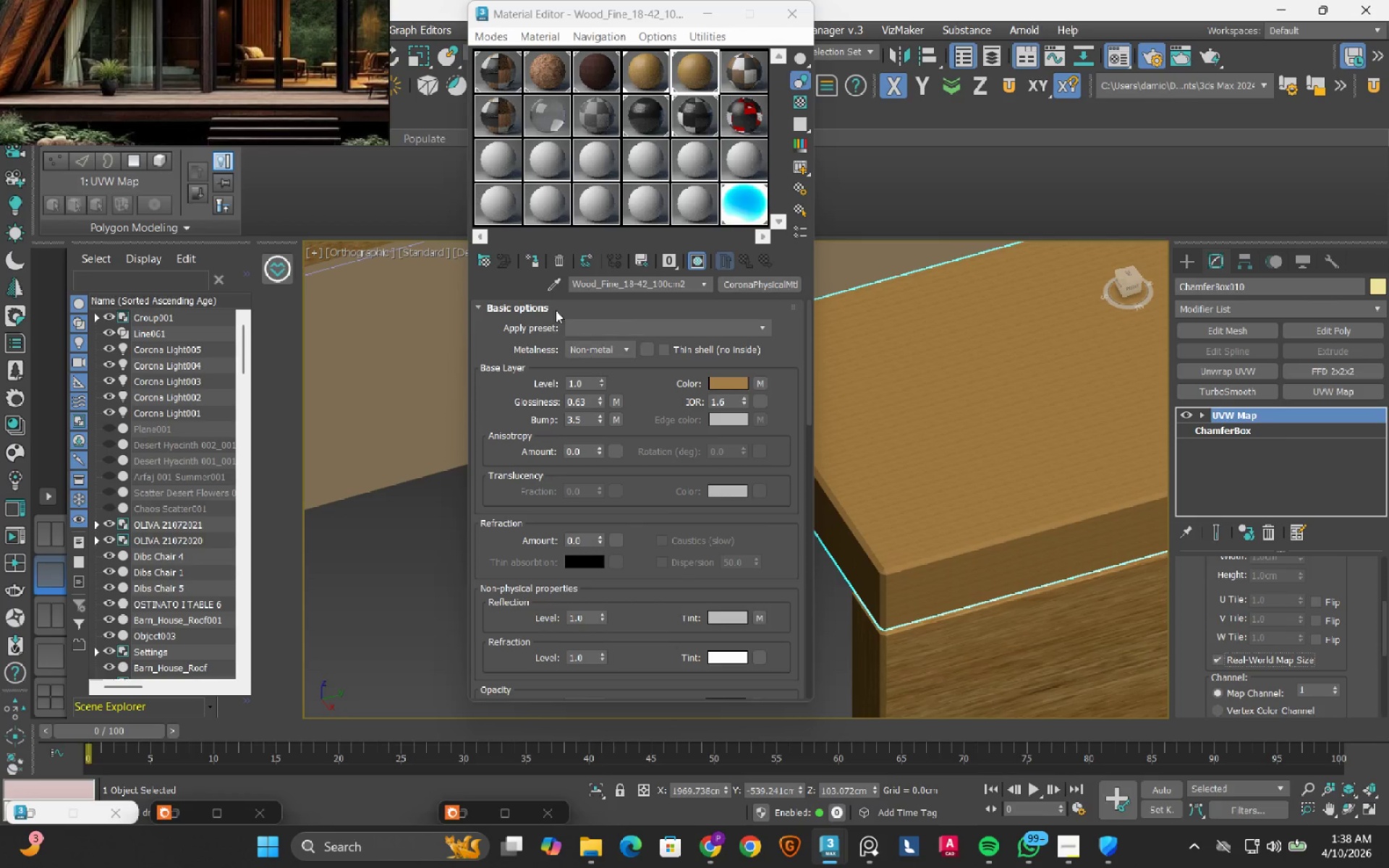 
left_click([537, 262])
 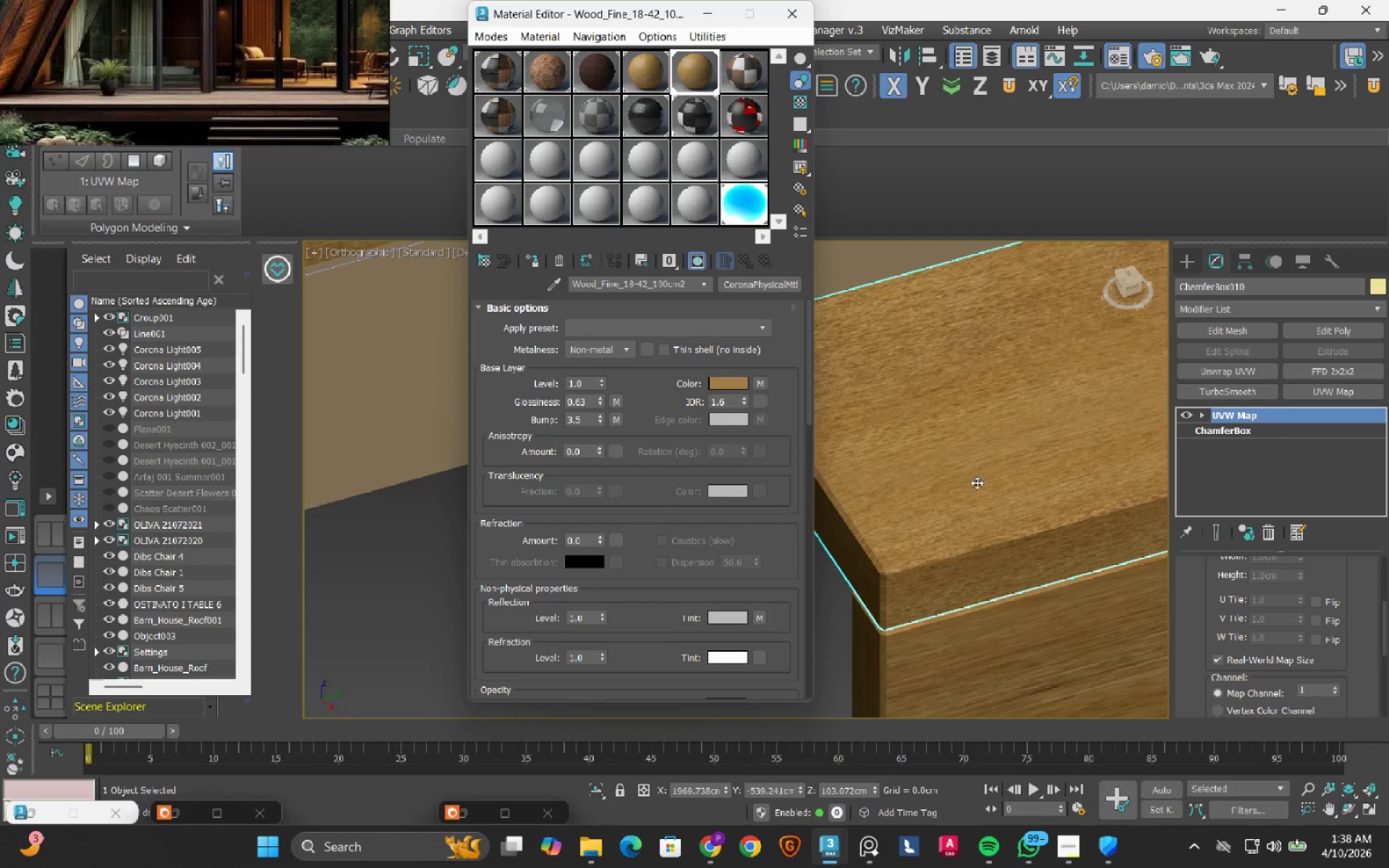 
scroll: coordinate [990, 587], scroll_direction: down, amount: 2.0
 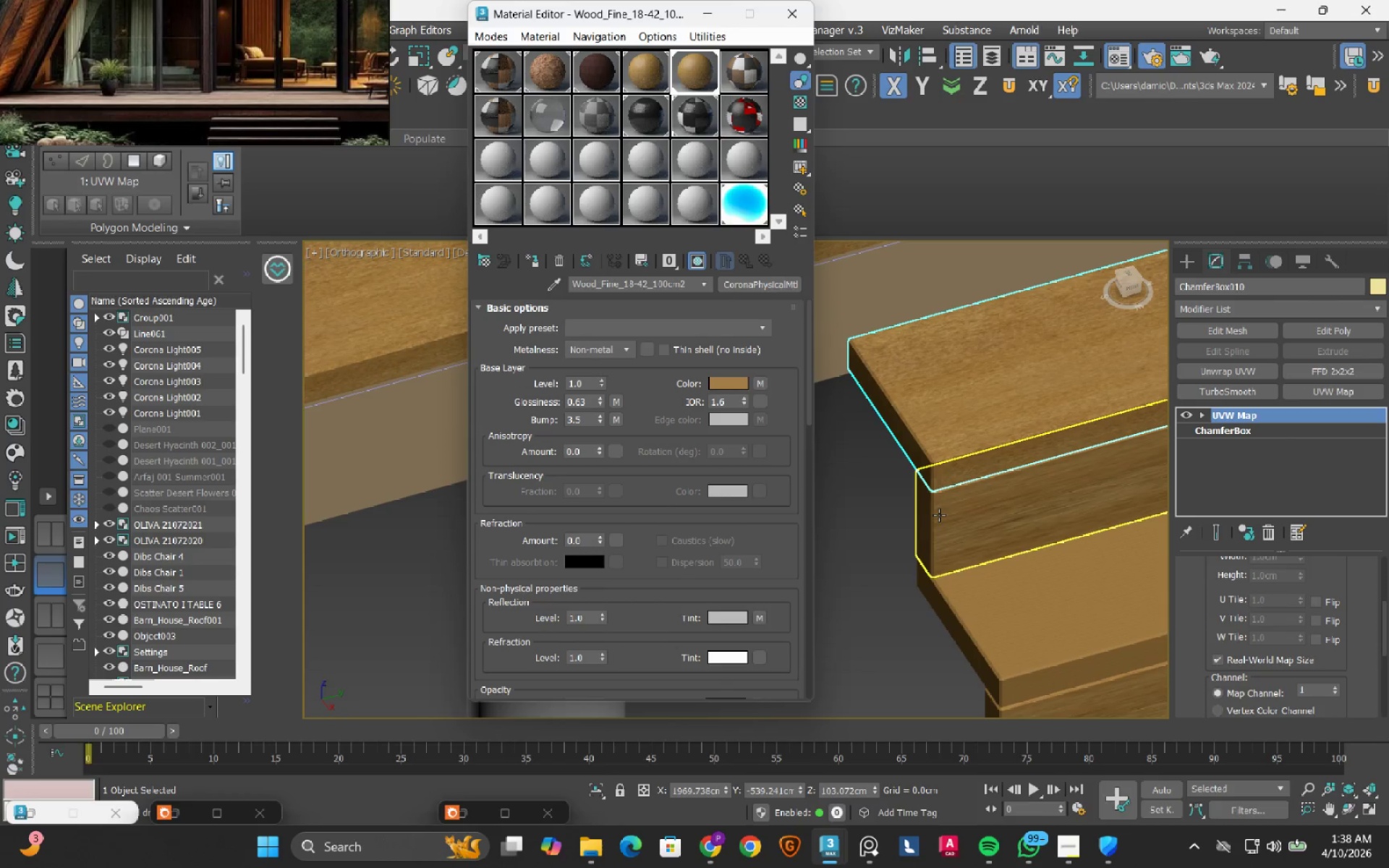 
left_click([939, 515])
 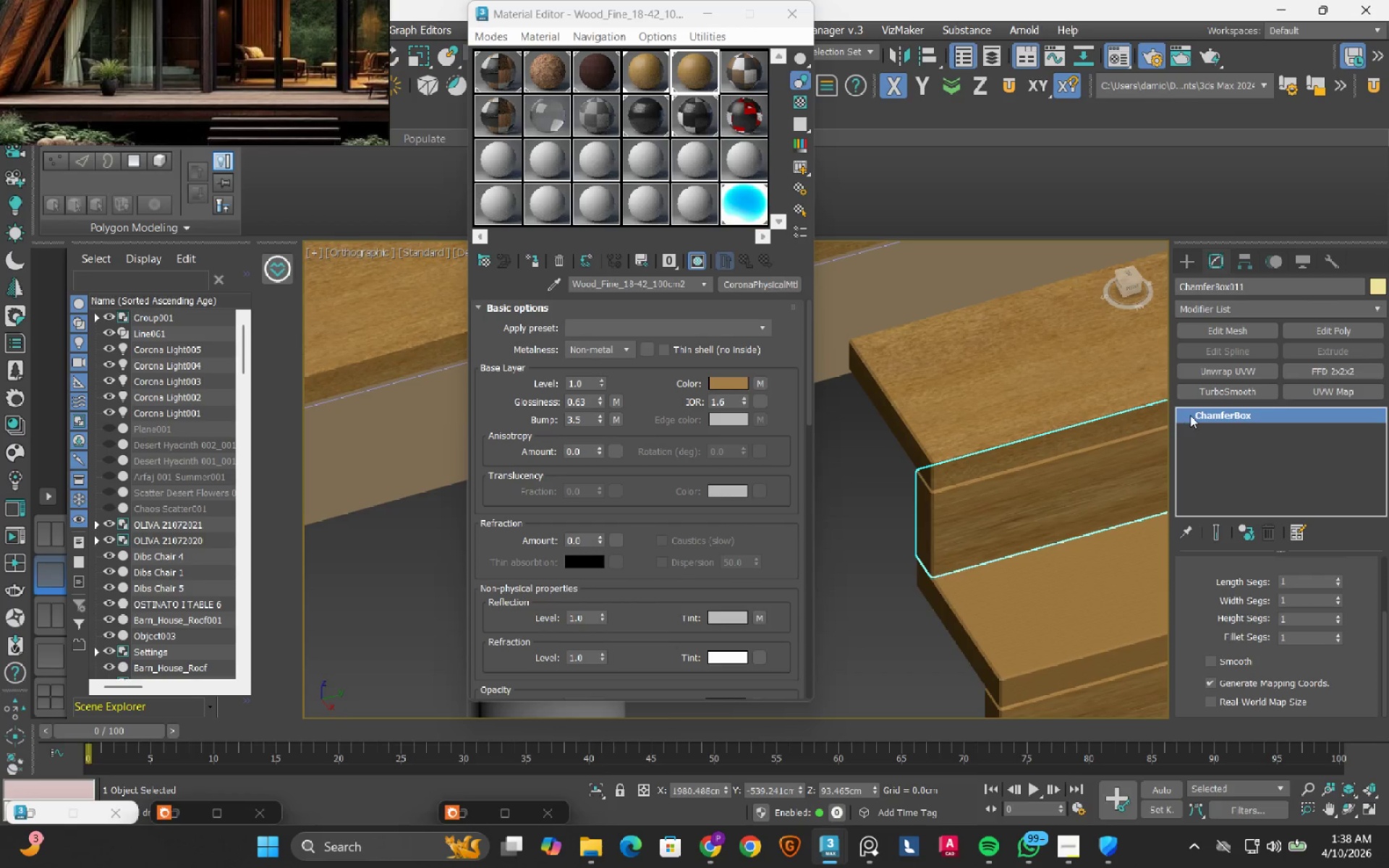 
right_click([1207, 412])
 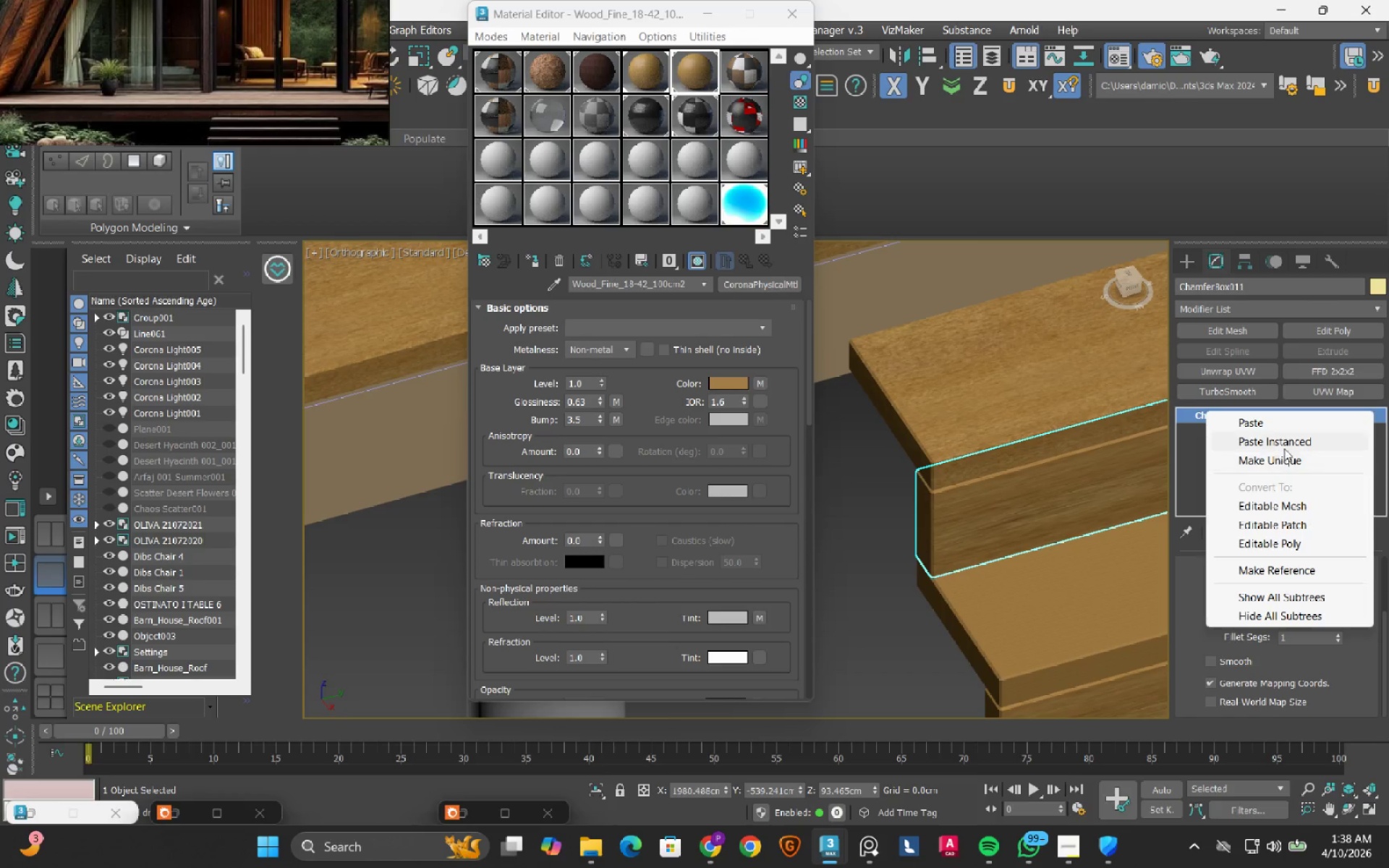 
left_click([1290, 443])
 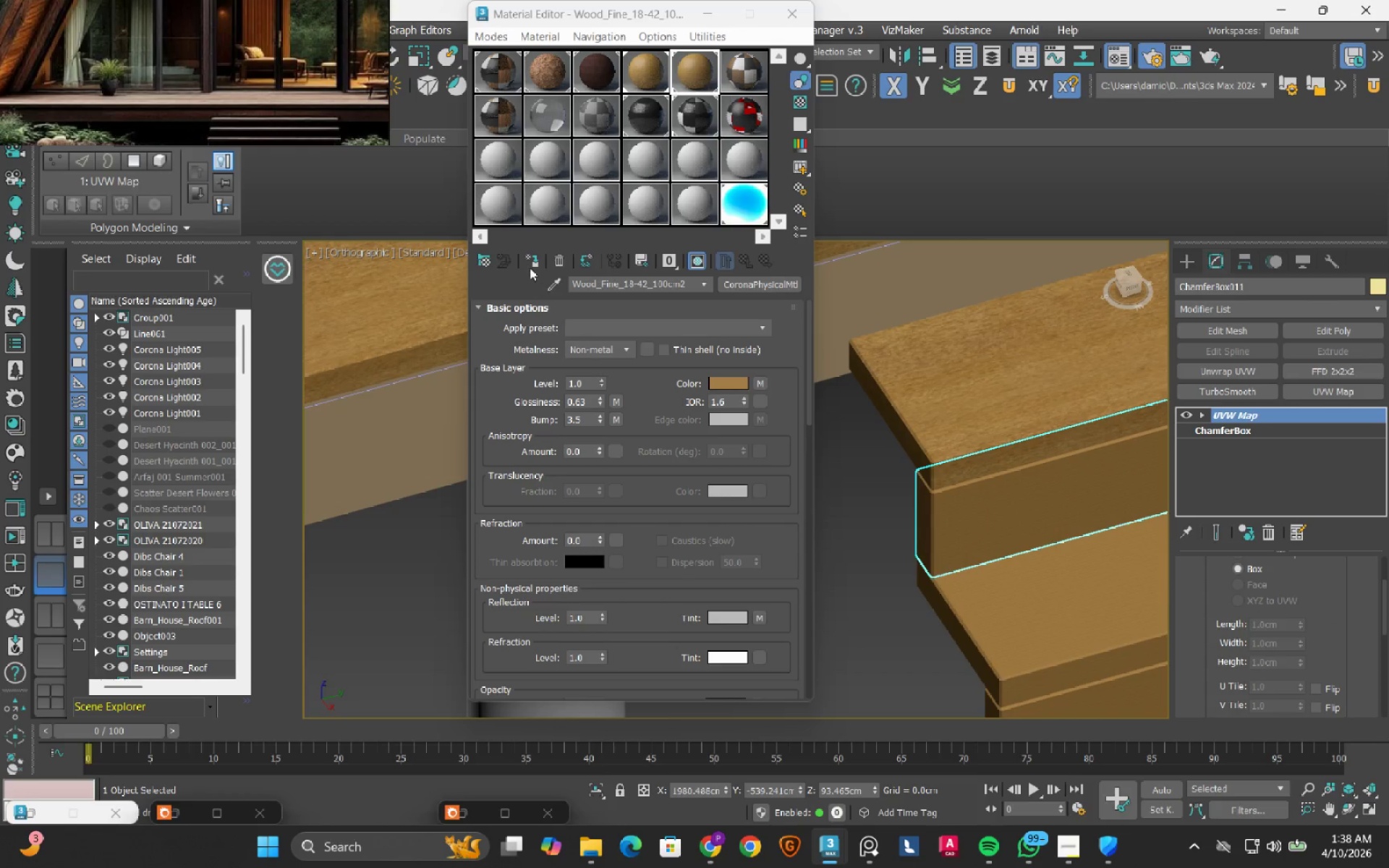 
wait(6.03)
 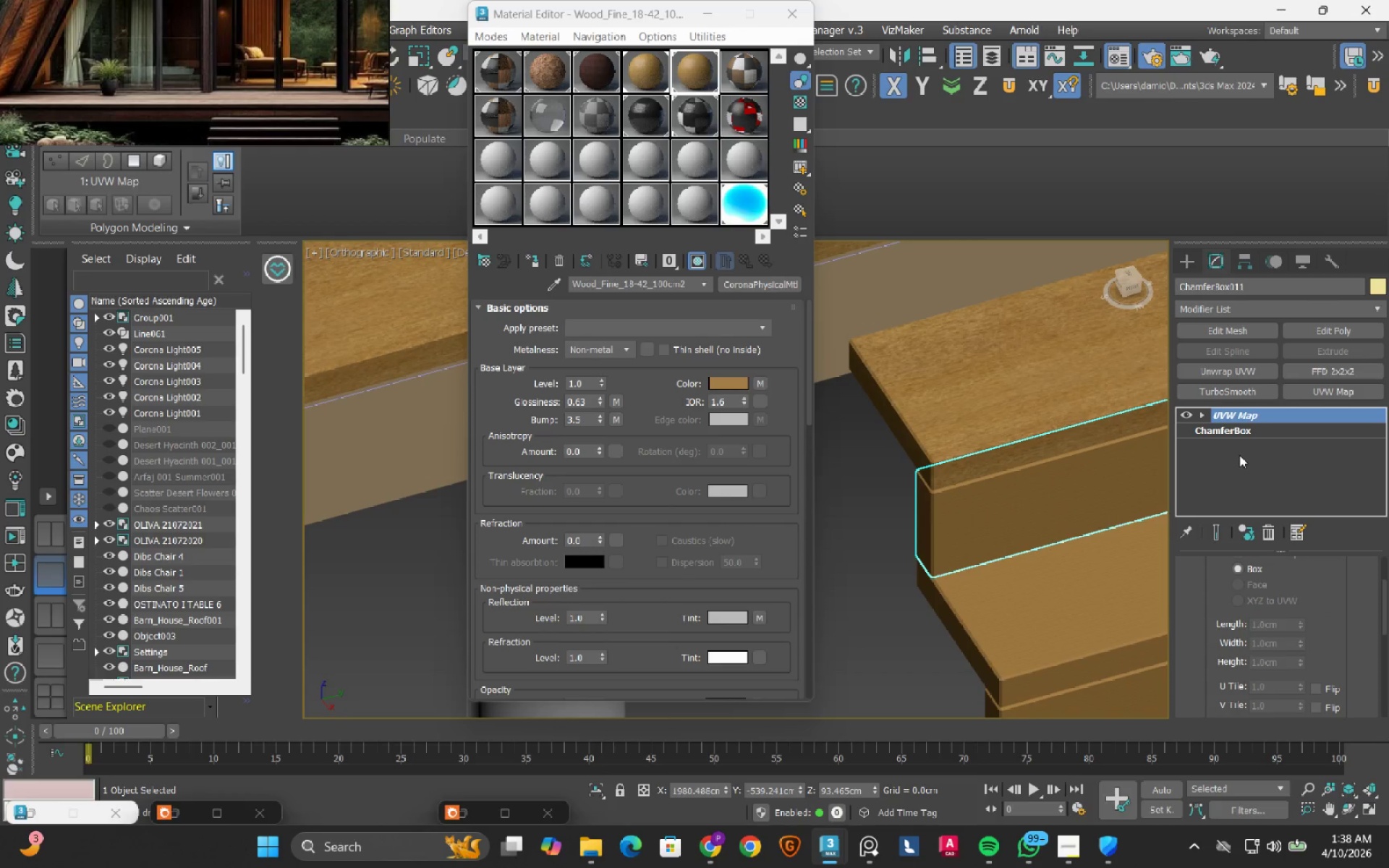 
left_click([530, 262])
 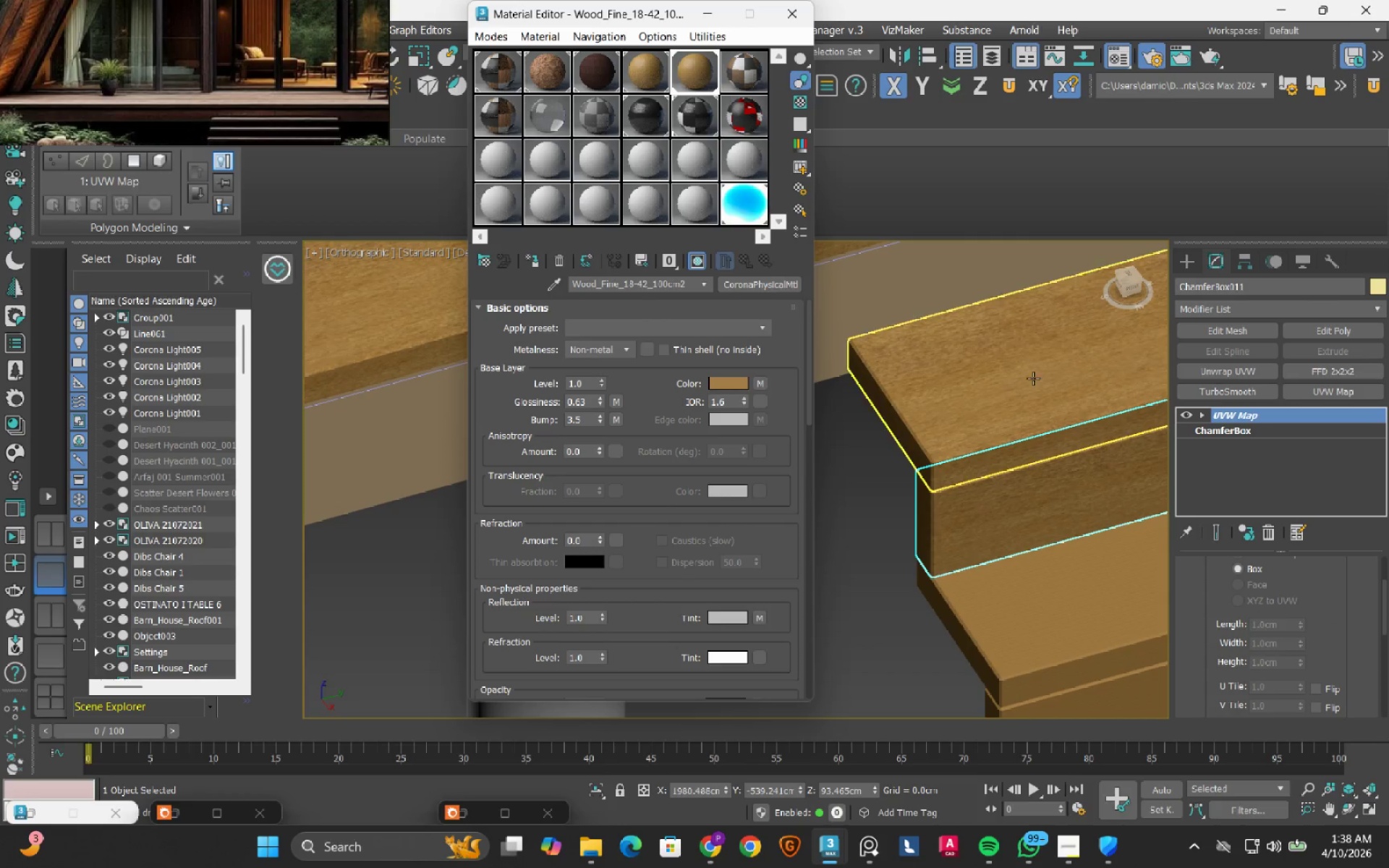 
scroll: coordinate [1047, 413], scroll_direction: down, amount: 1.0
 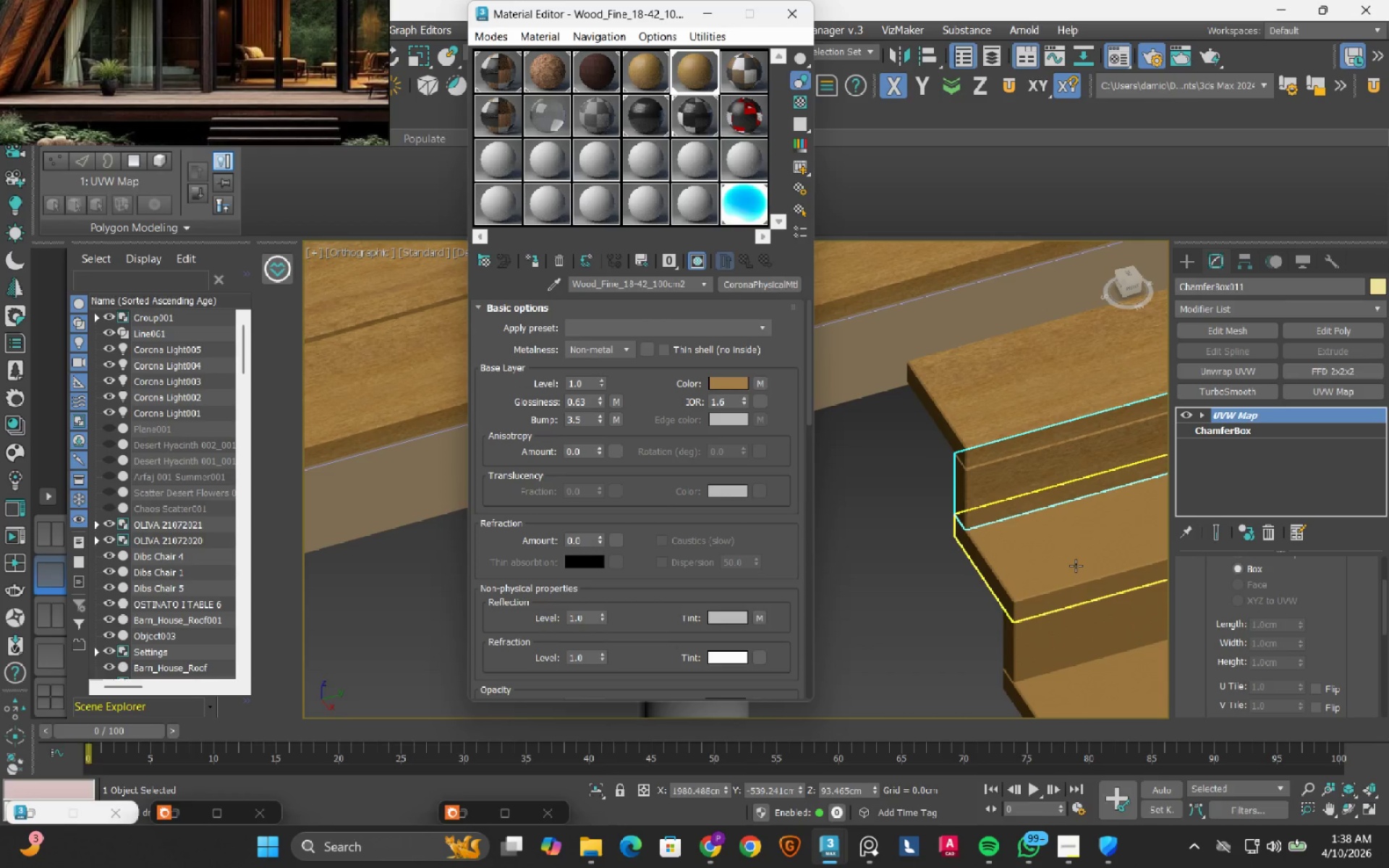 
left_click([1076, 566])
 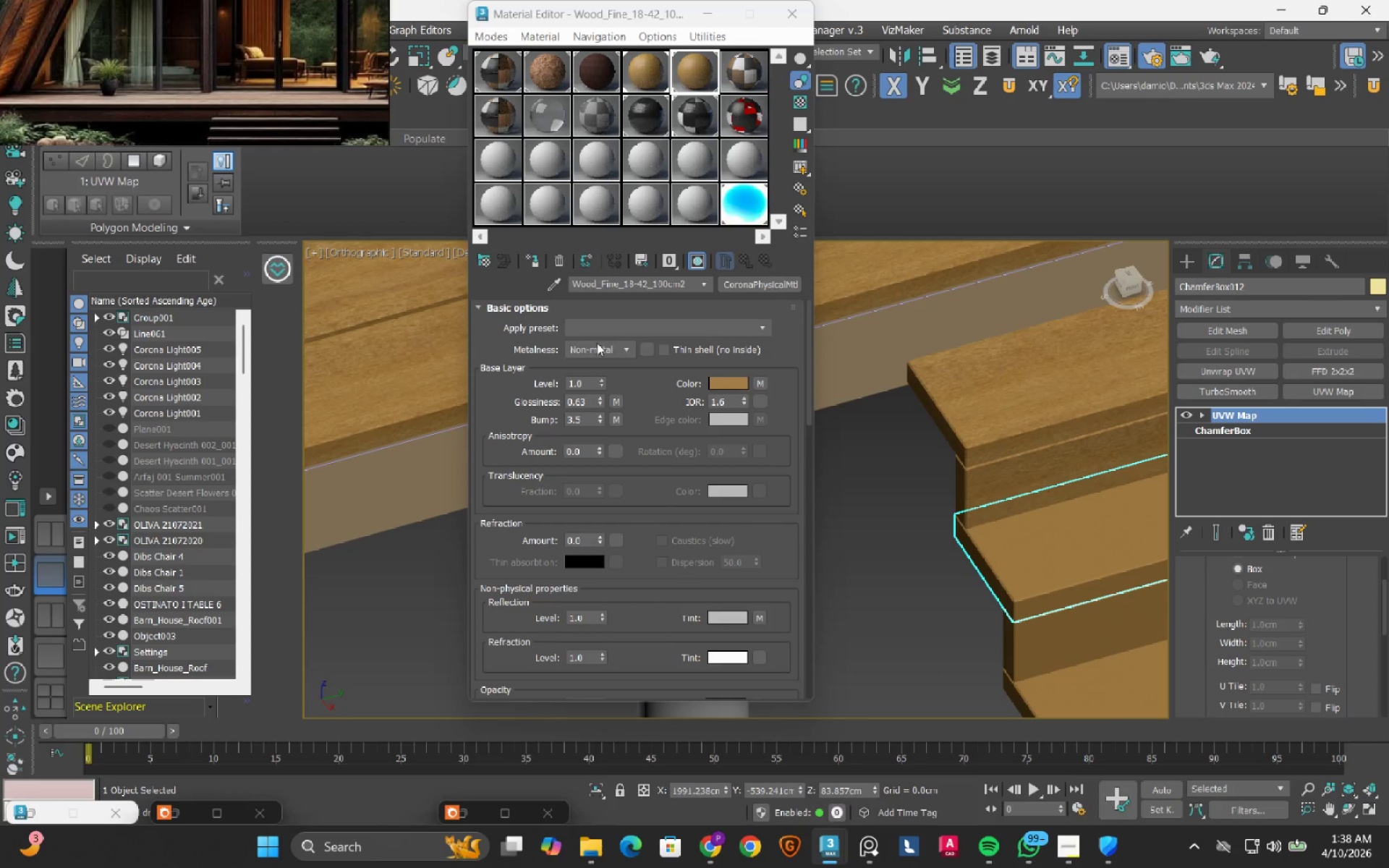 
left_click([535, 268])
 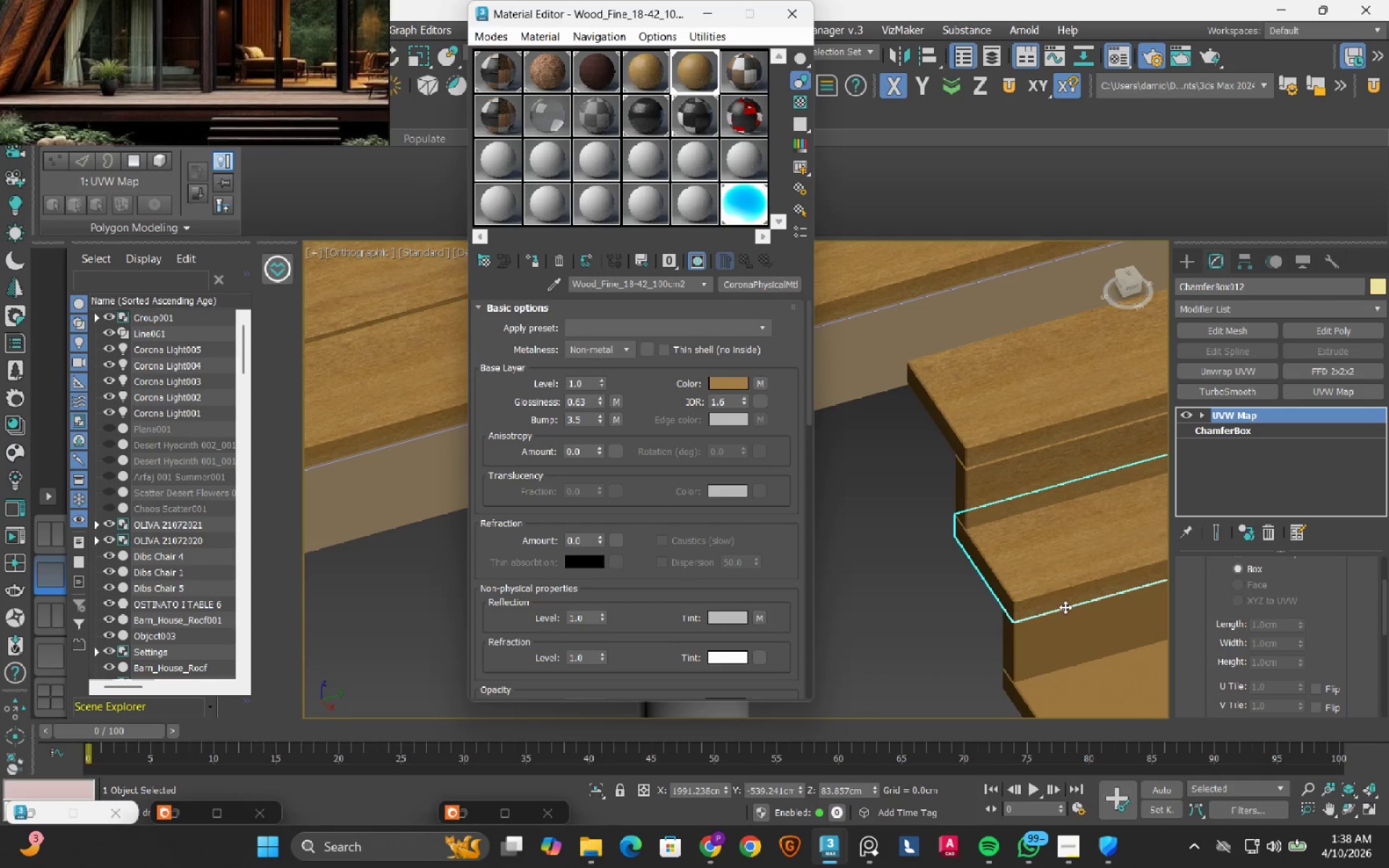 
left_click([1074, 626])
 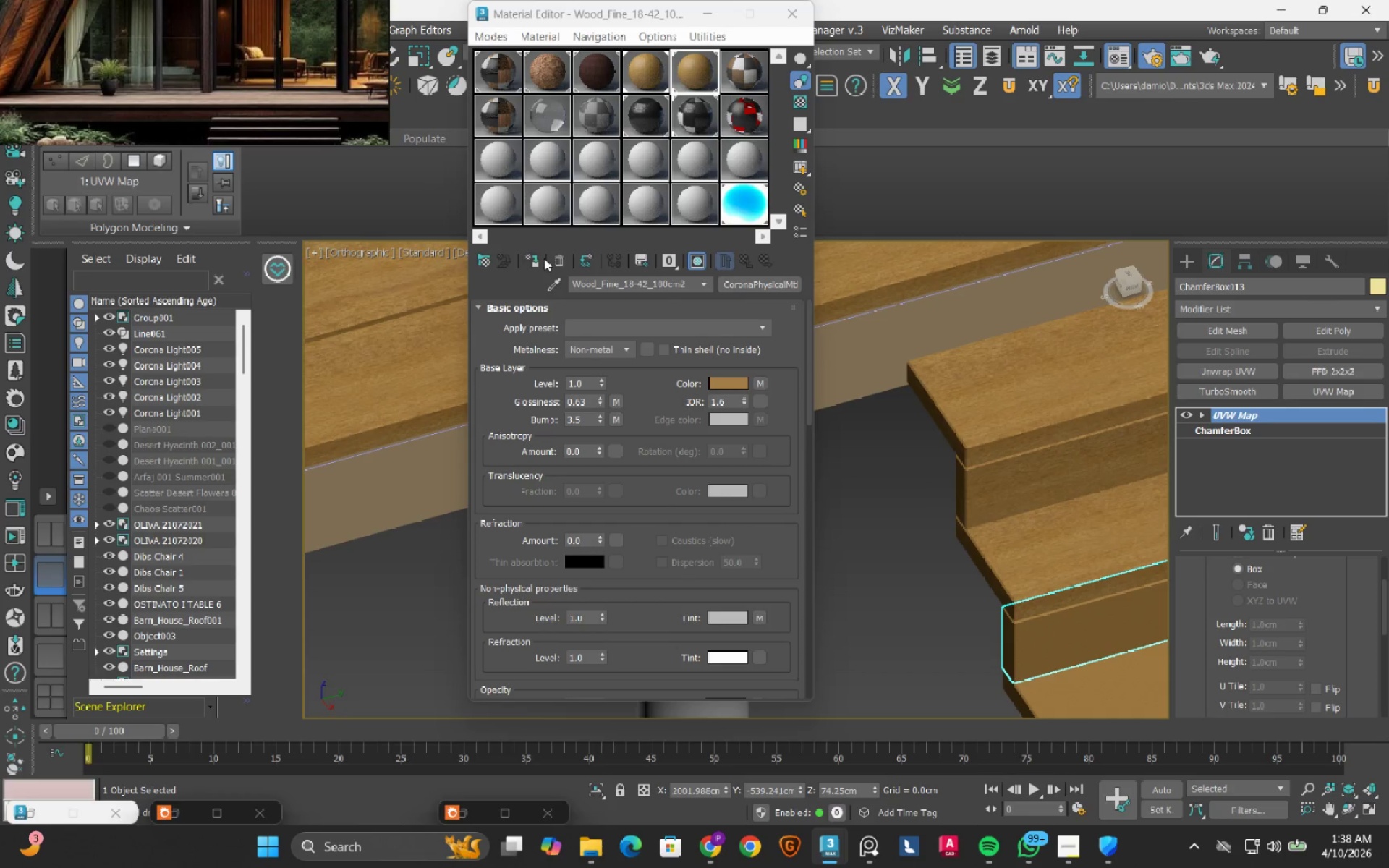 
left_click([530, 258])
 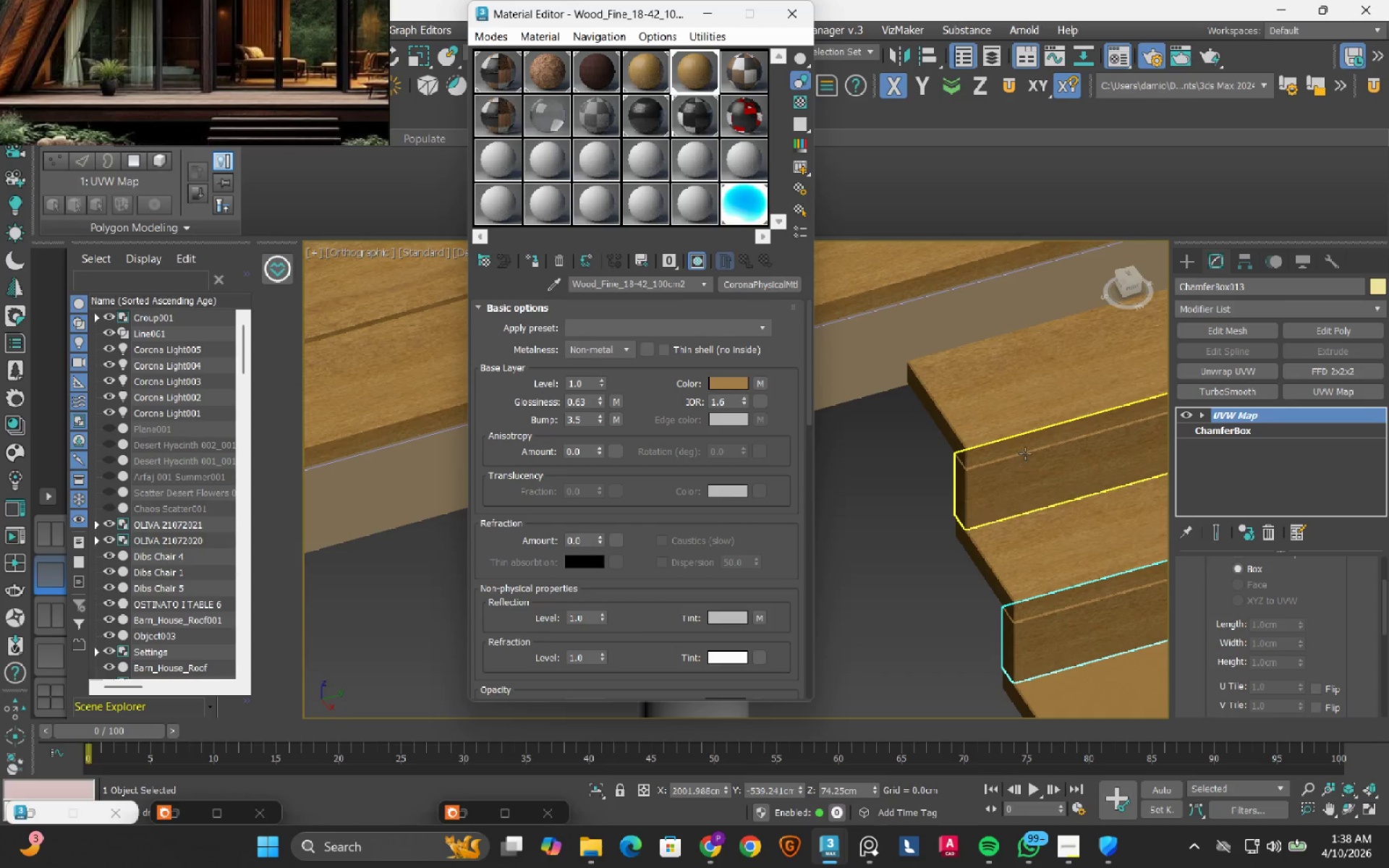 
left_click([1035, 524])
 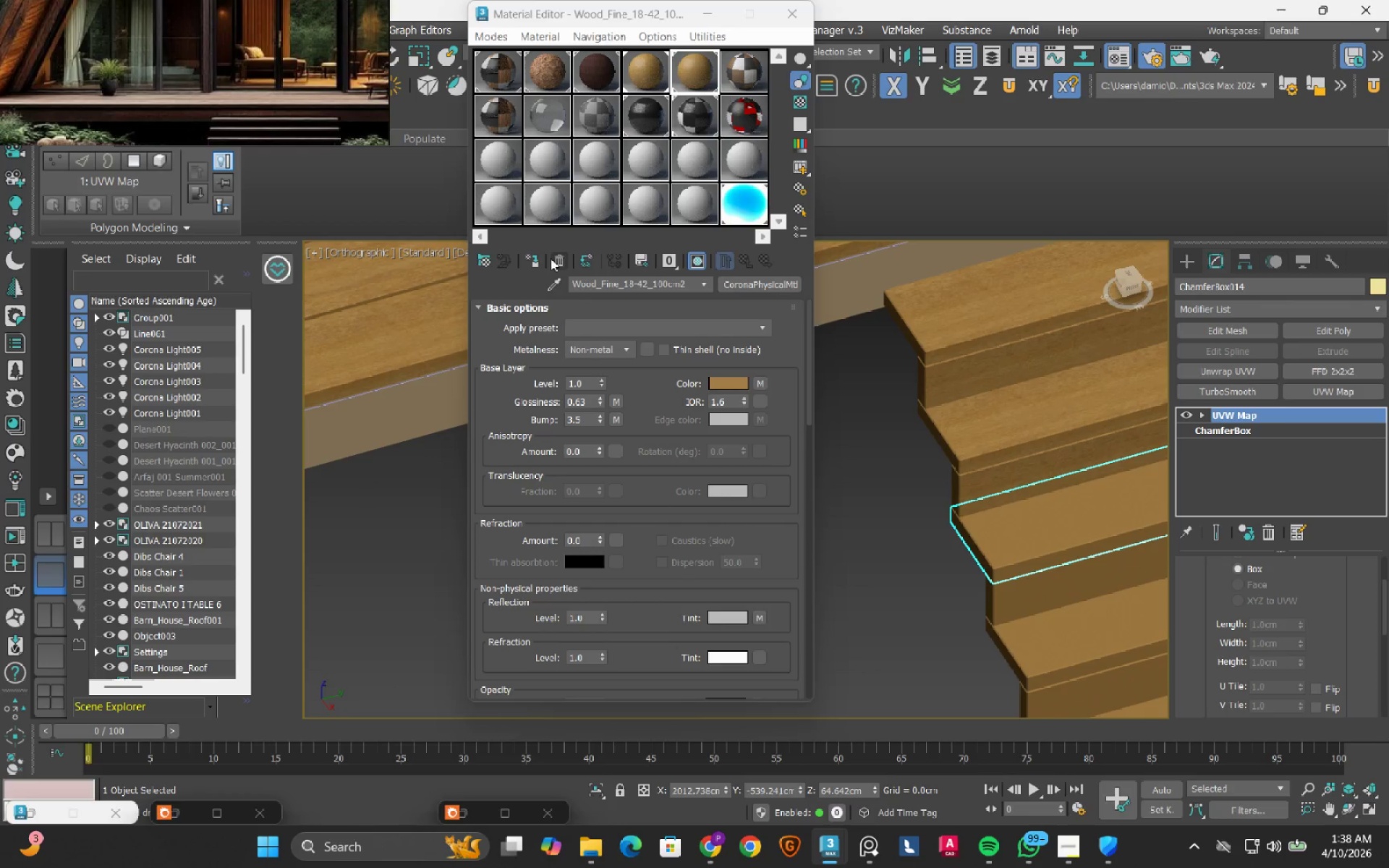 
scroll: coordinate [1083, 550], scroll_direction: down, amount: 1.0
 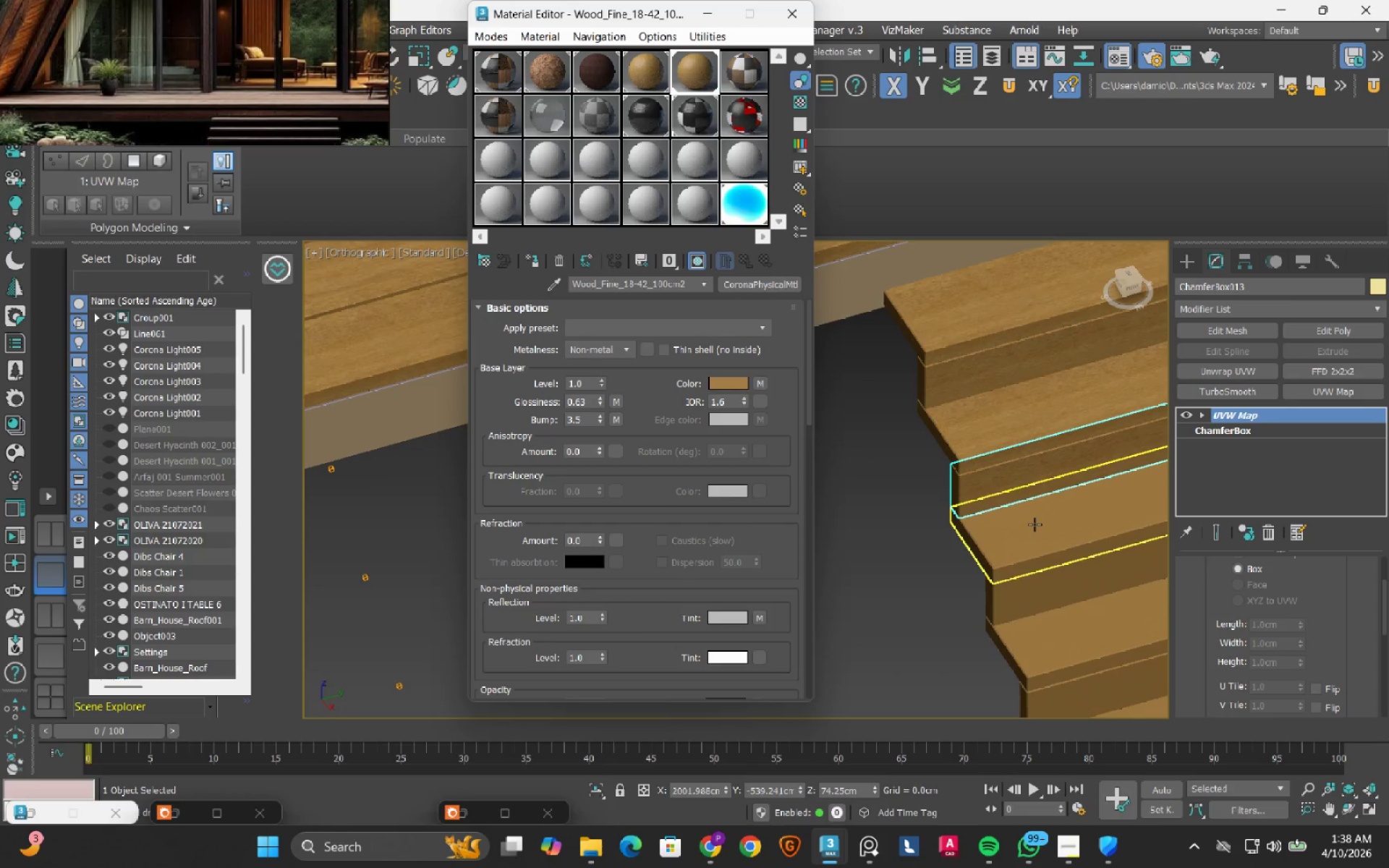 
left_click([540, 257])
 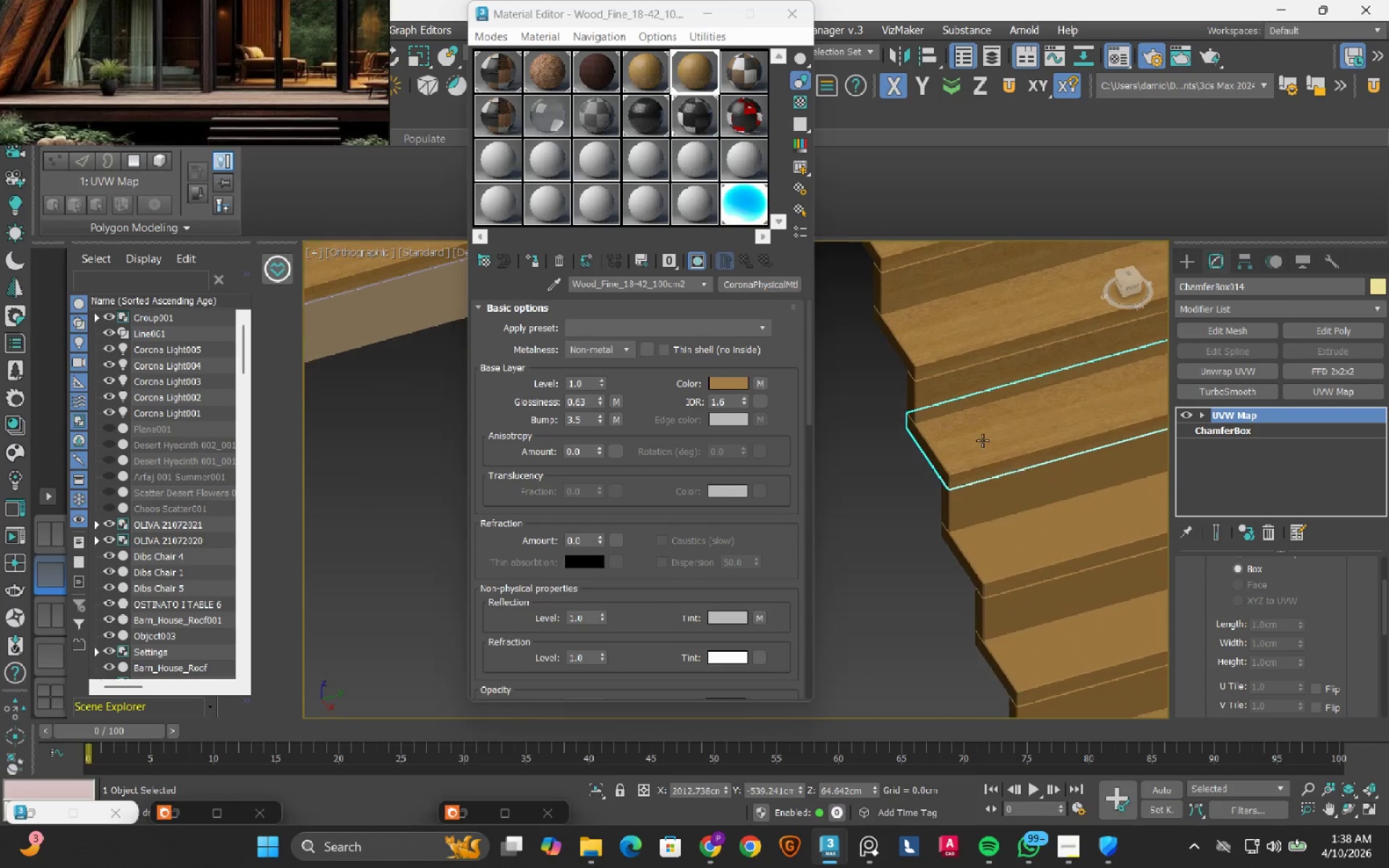 
scroll: coordinate [977, 475], scroll_direction: up, amount: 2.0
 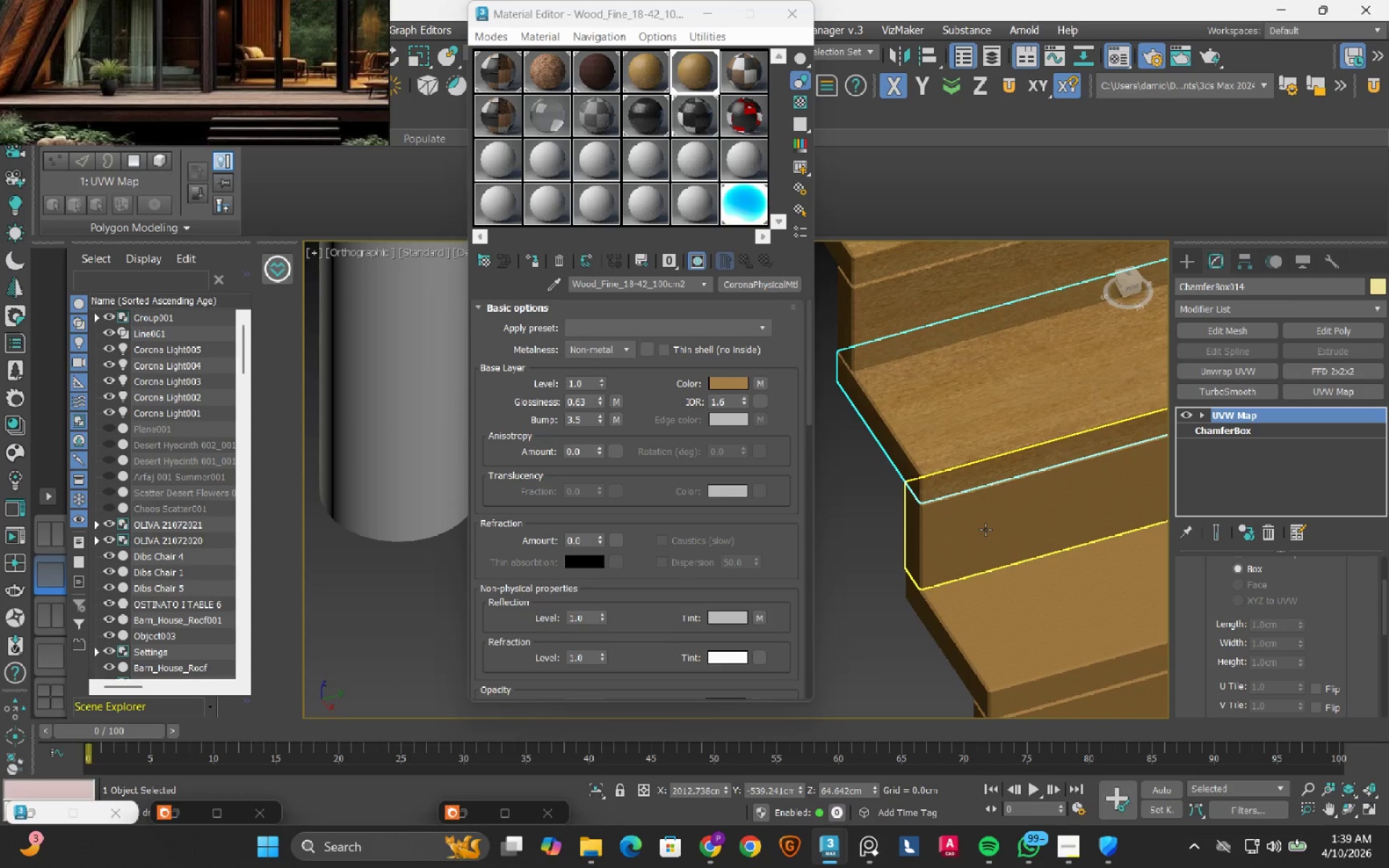 
left_click([985, 529])
 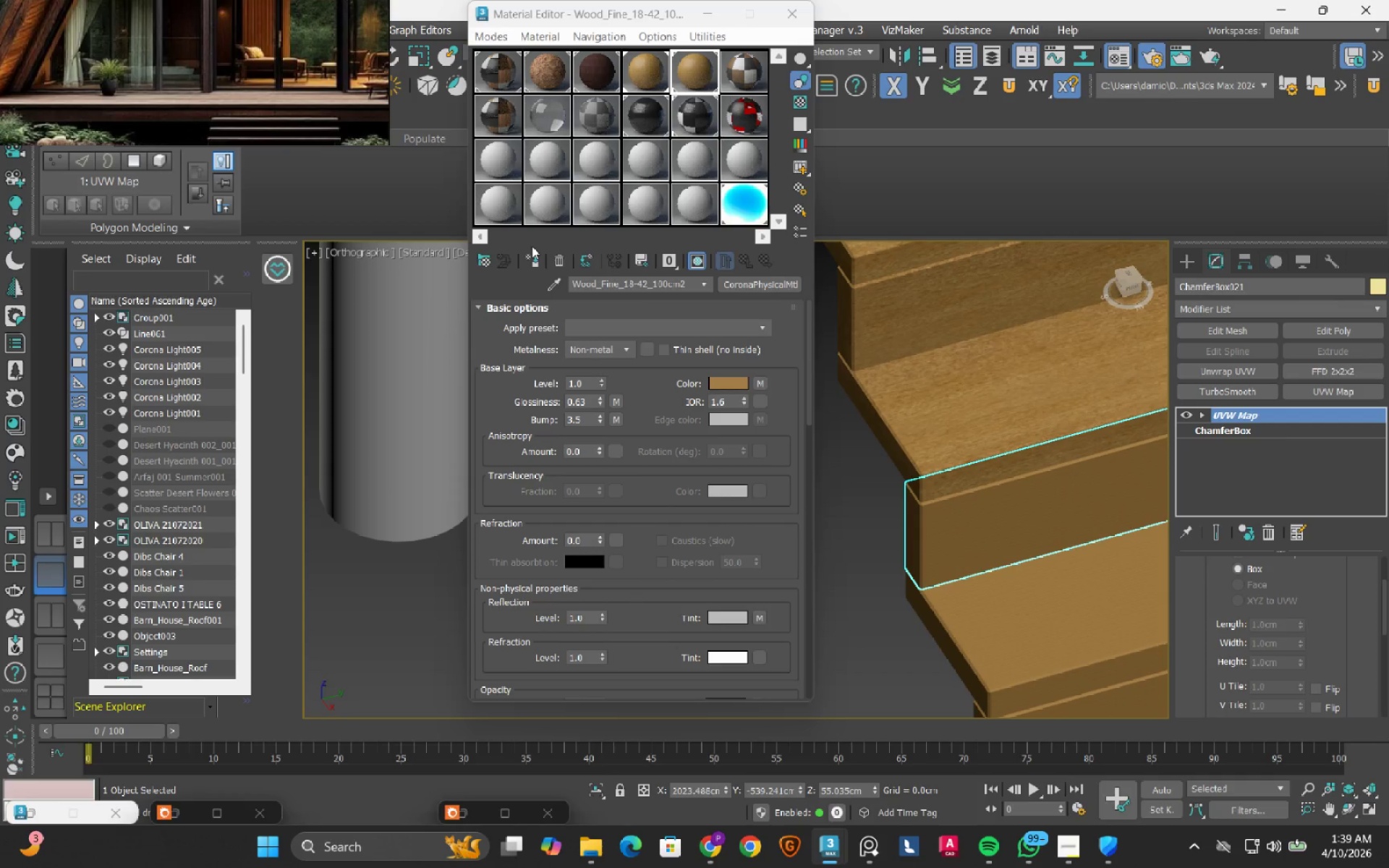 
left_click([532, 255])
 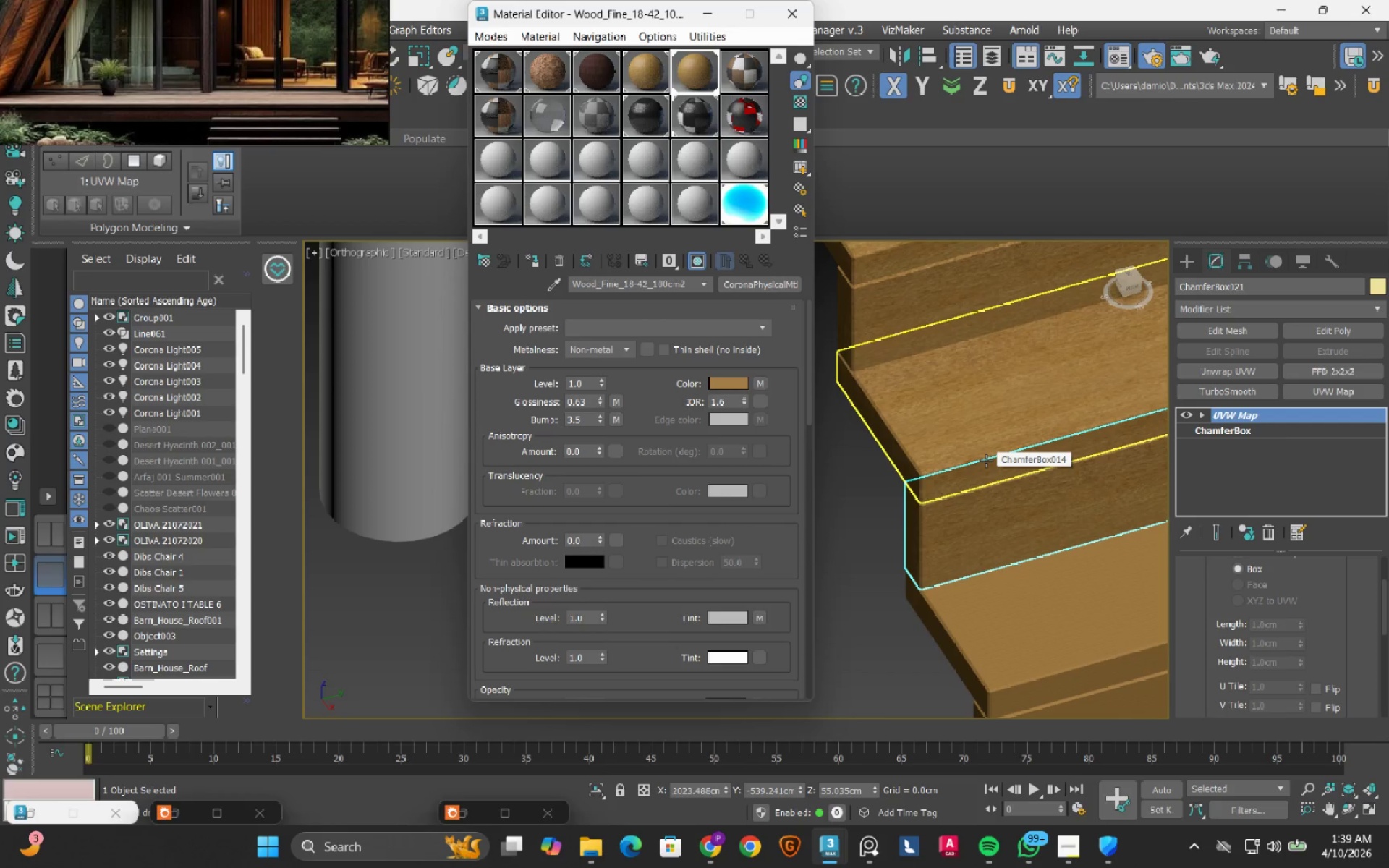 
scroll: coordinate [986, 461], scroll_direction: down, amount: 1.0
 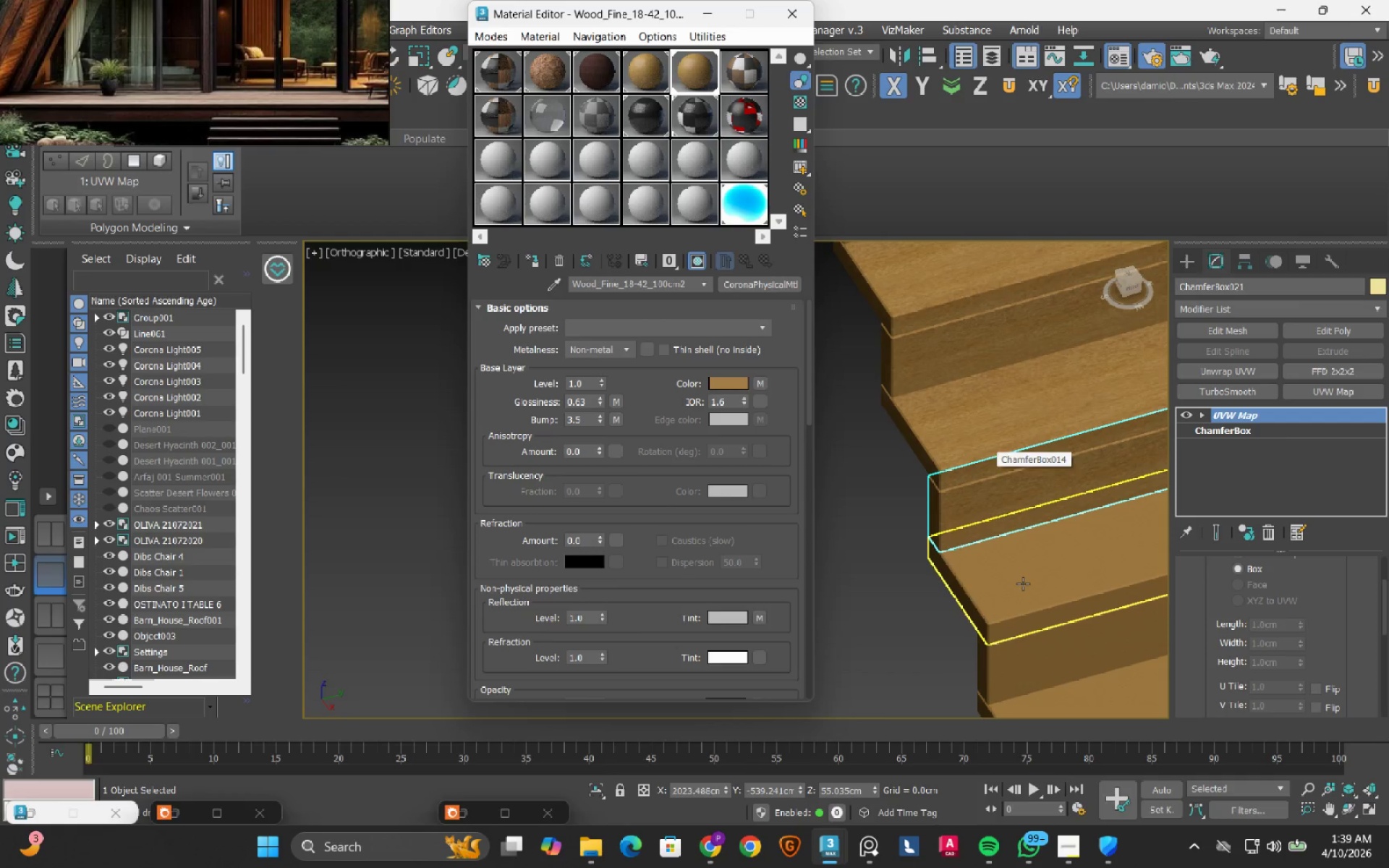 
left_click([1023, 584])
 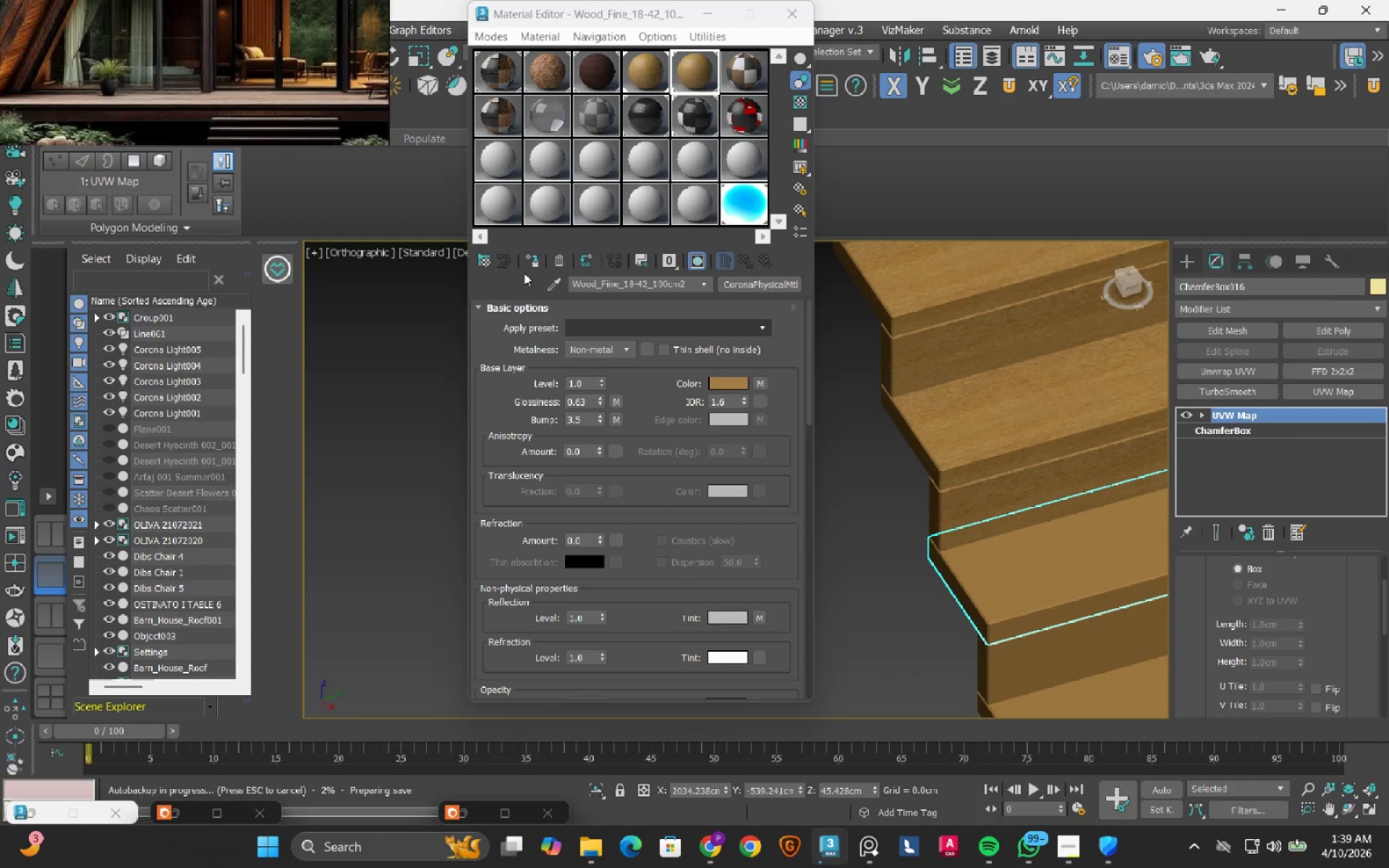 
left_click([529, 260])
 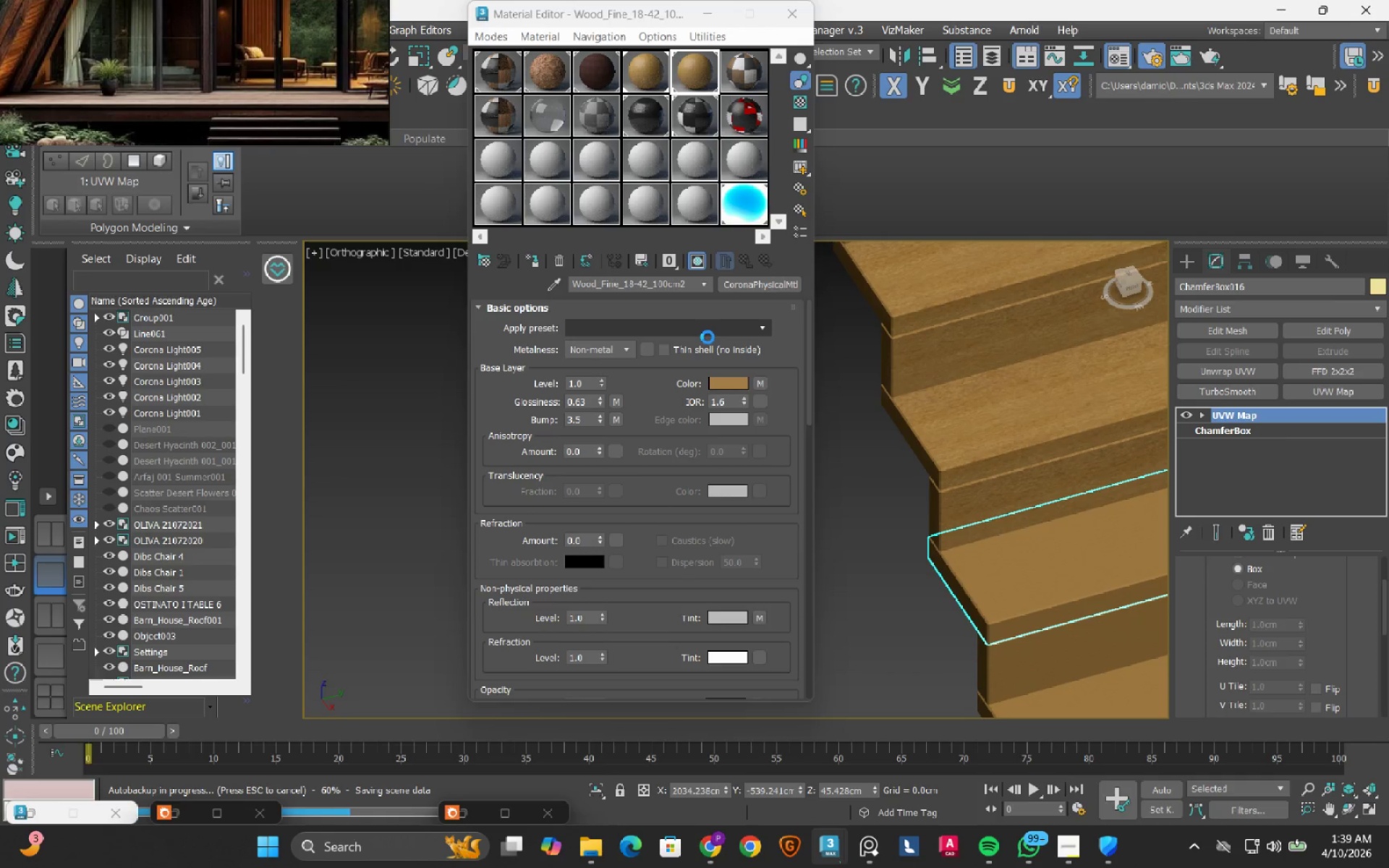 
left_click([1079, 854])